 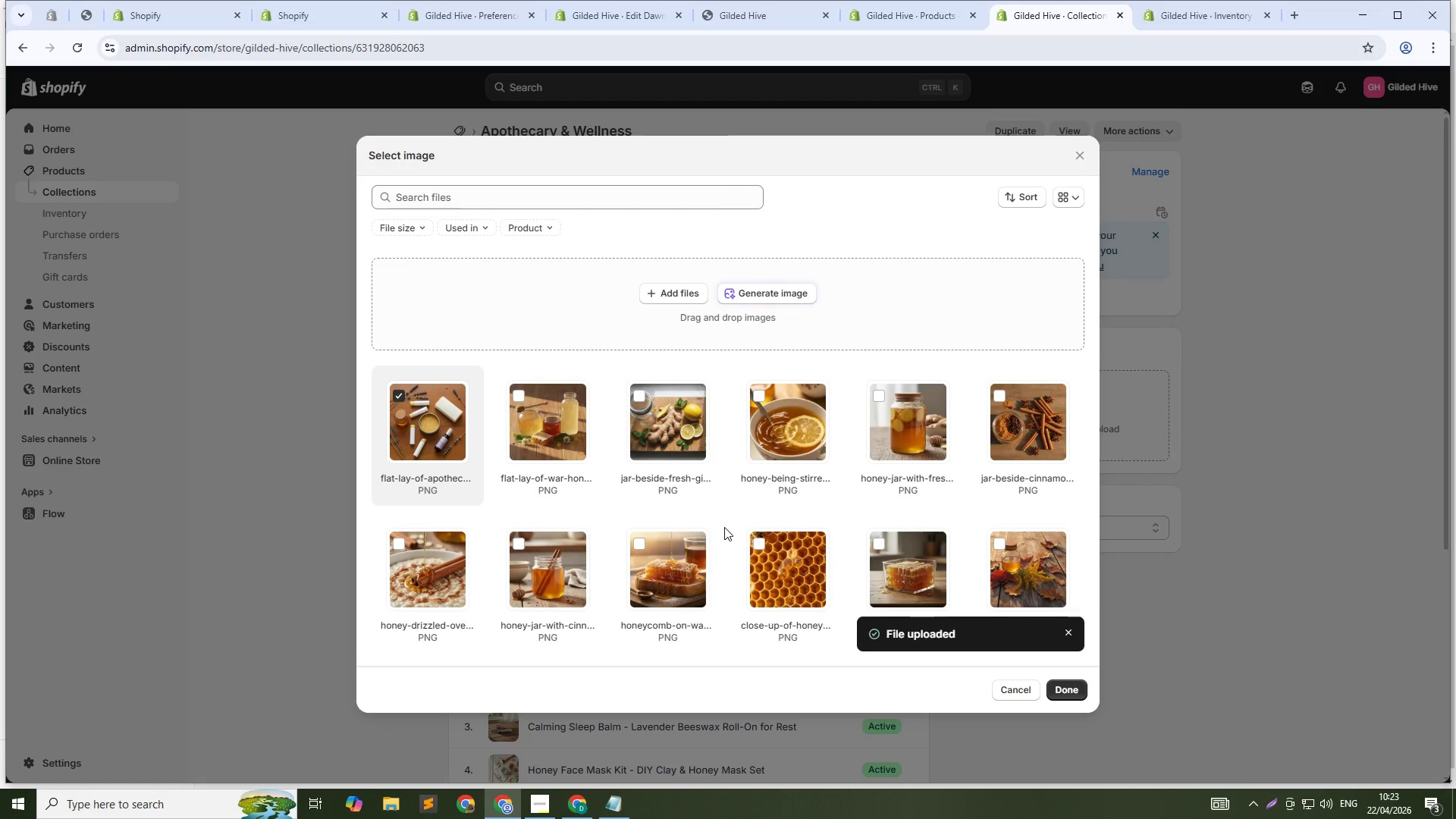 
left_click([1068, 689])
 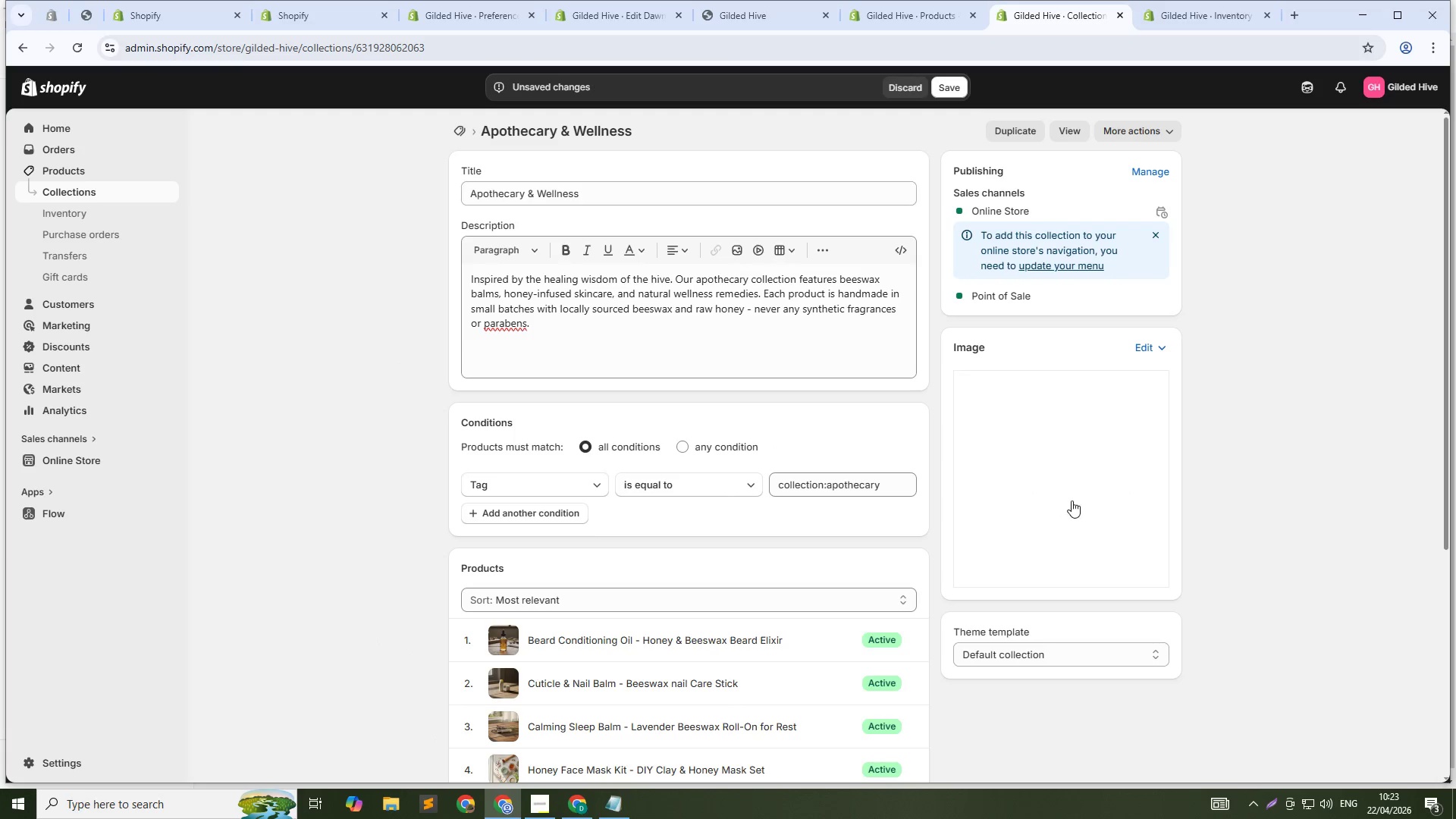 
left_click([1066, 478])
 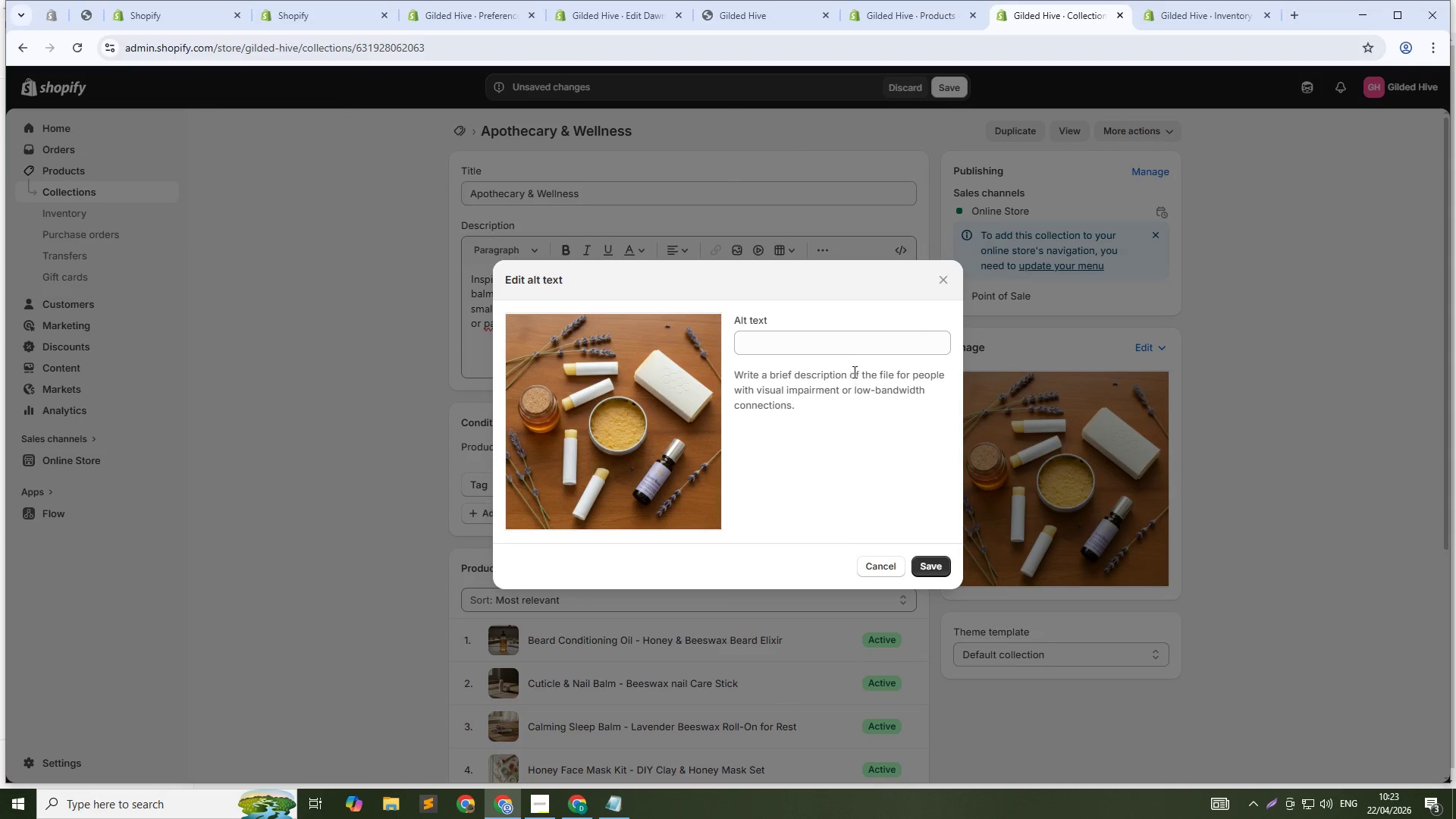 
left_click([846, 342])
 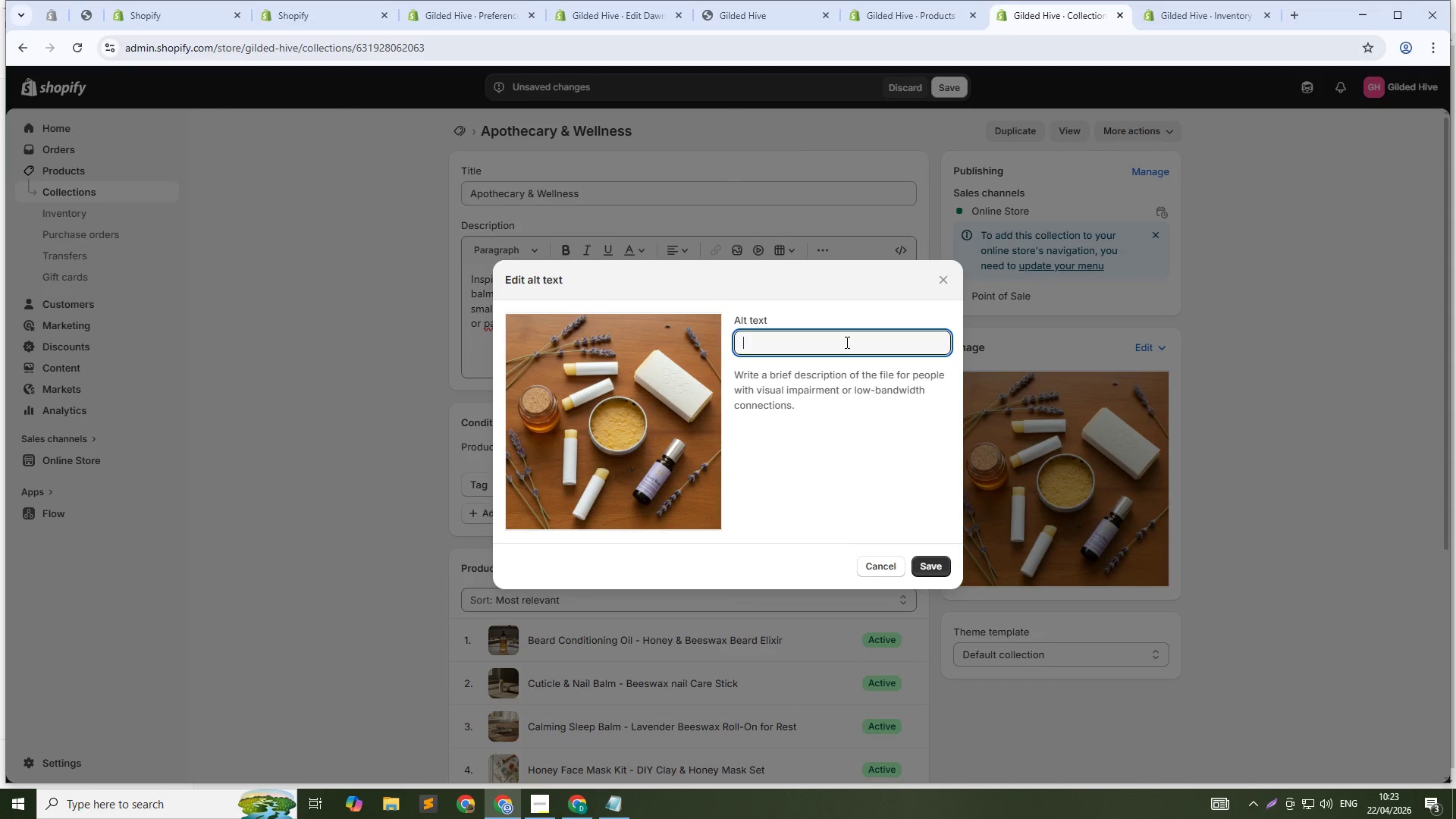 
type(The Gilded Hive apothecary and wellness collection - natural bb)
key(Backspace)
type(eeswax balms and honey skincare for dry k)
key(Backspace)
type(skin and self-cre)
 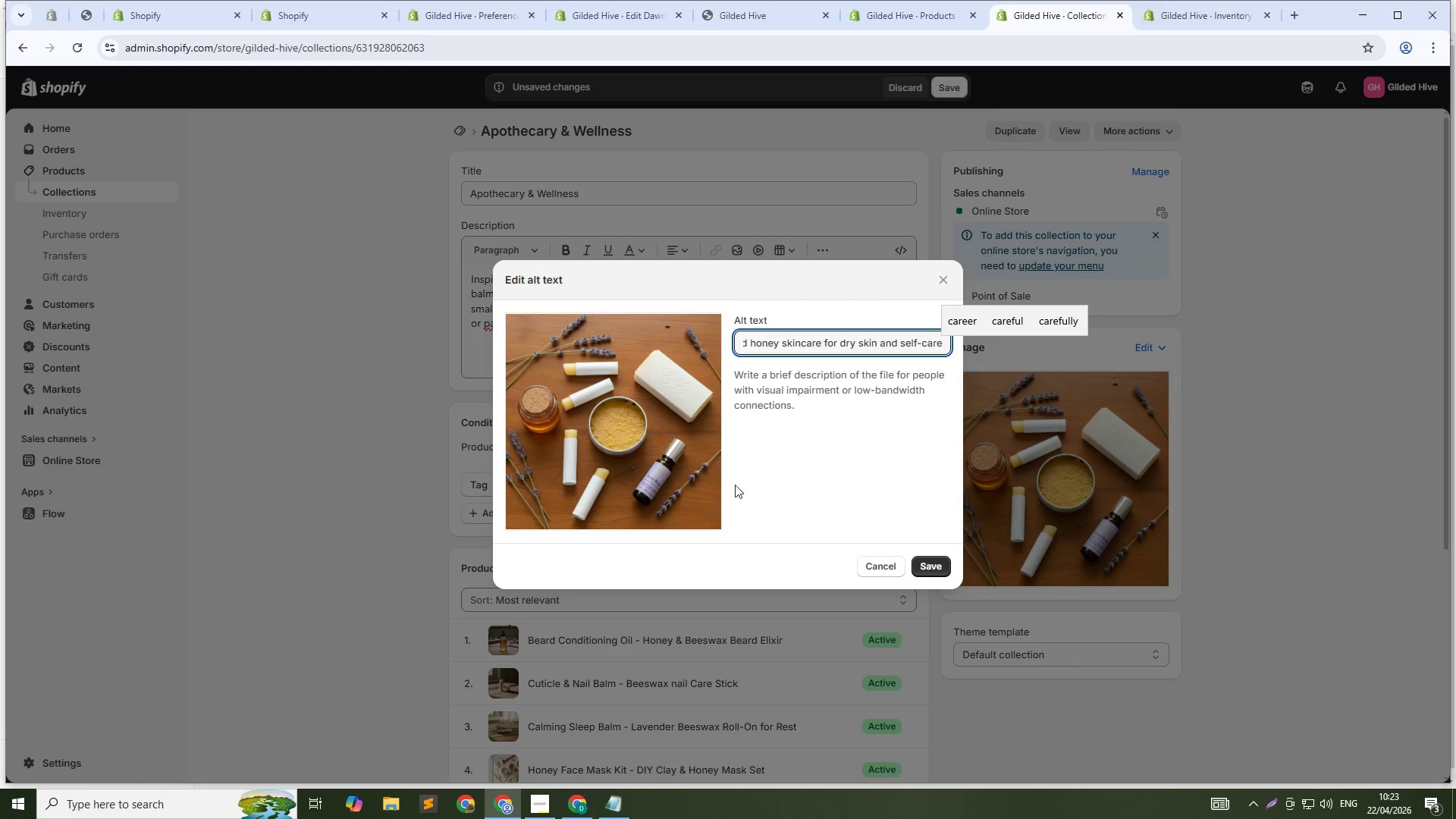 
 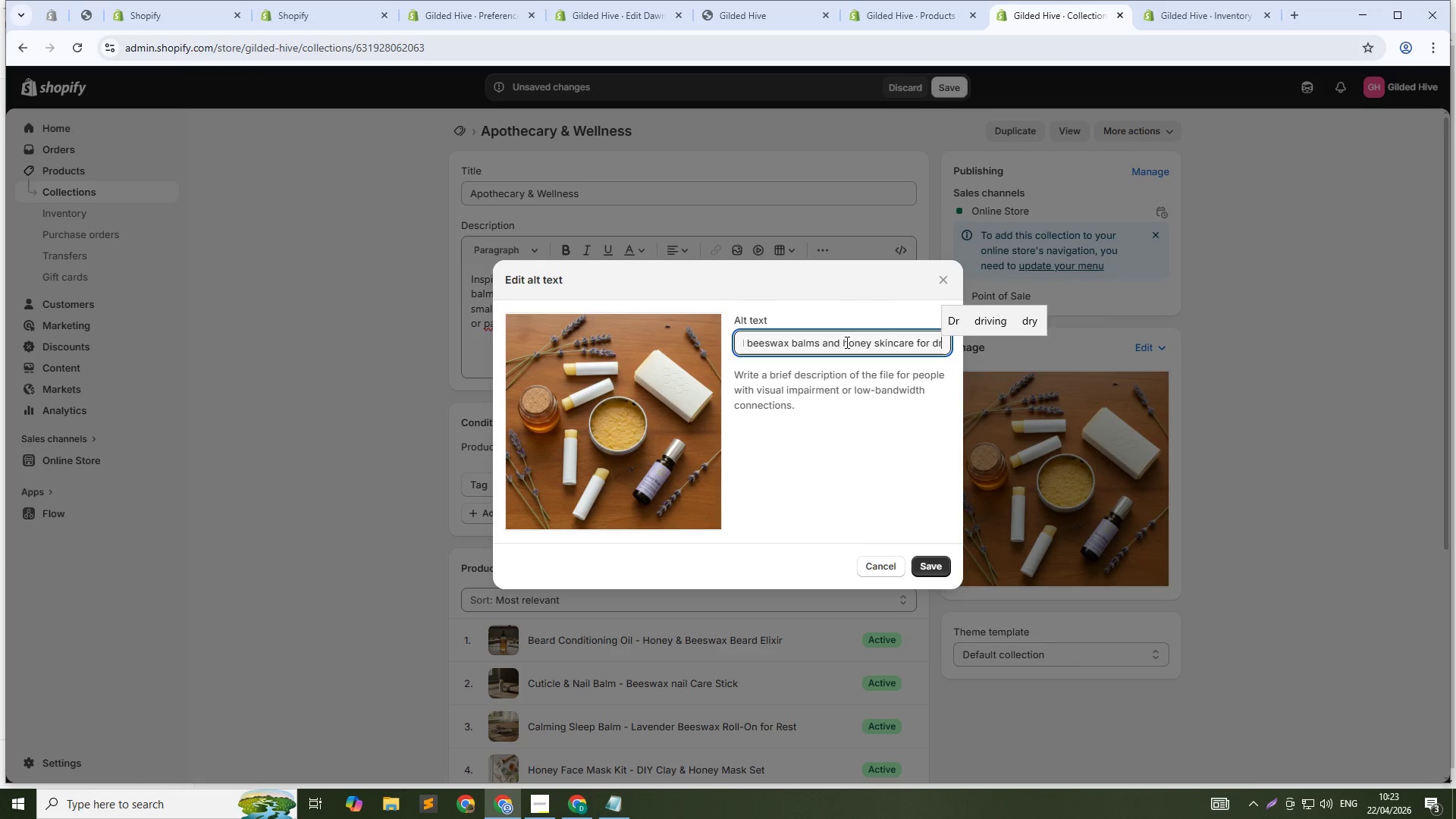 
hold_key(key=A, duration=0.33)
 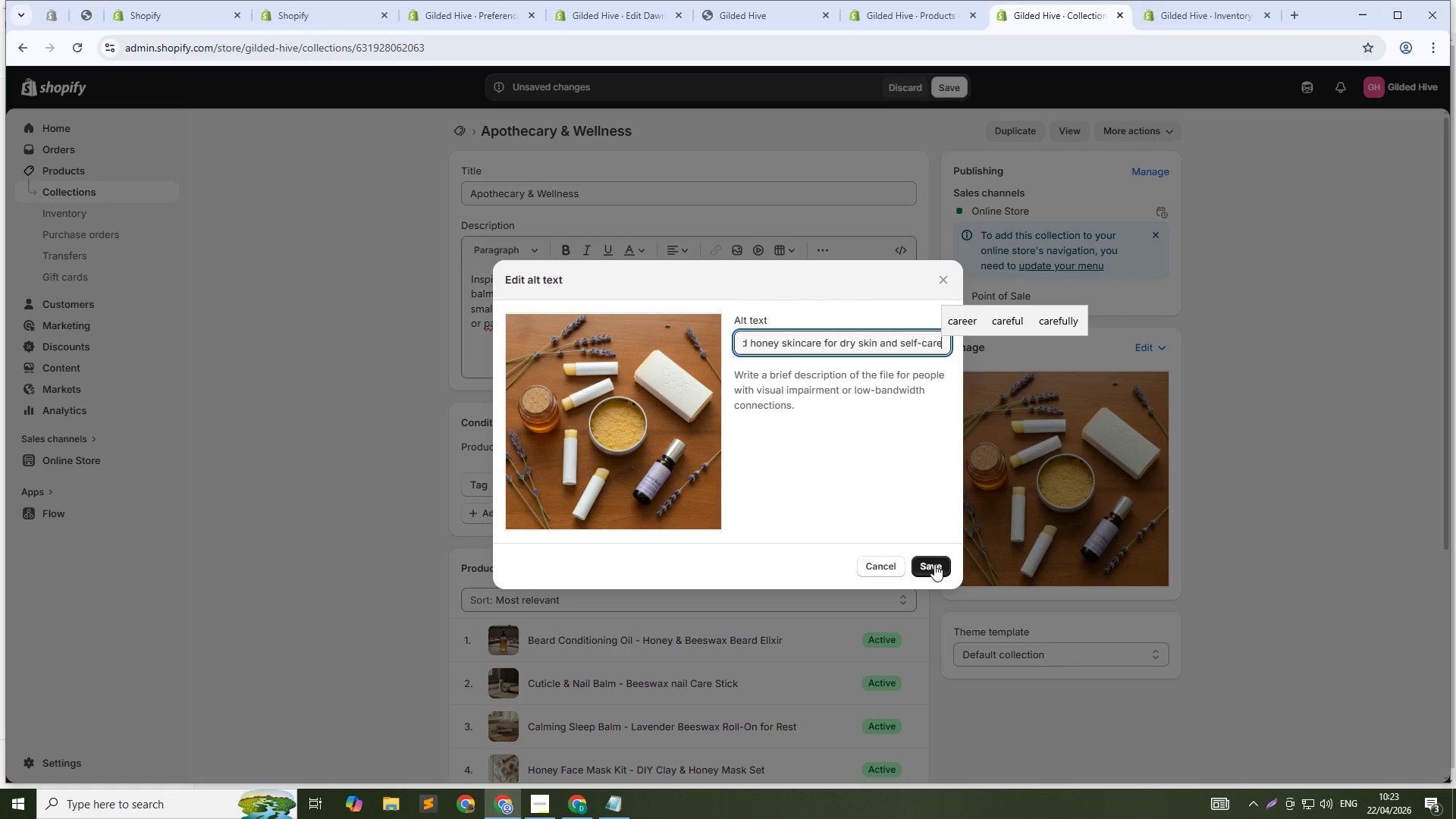 
left_click([935, 561])
 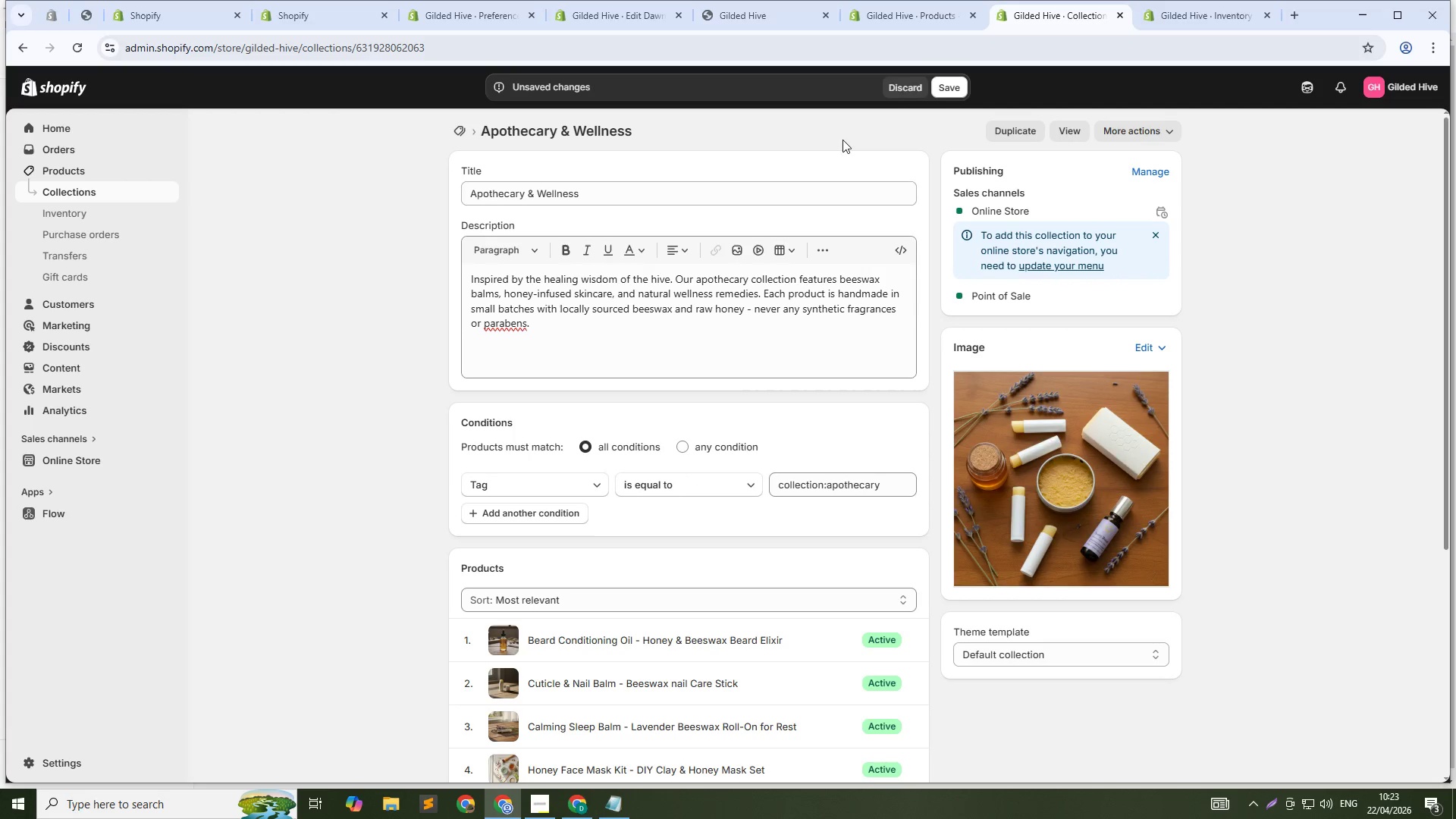 
left_click([949, 90])
 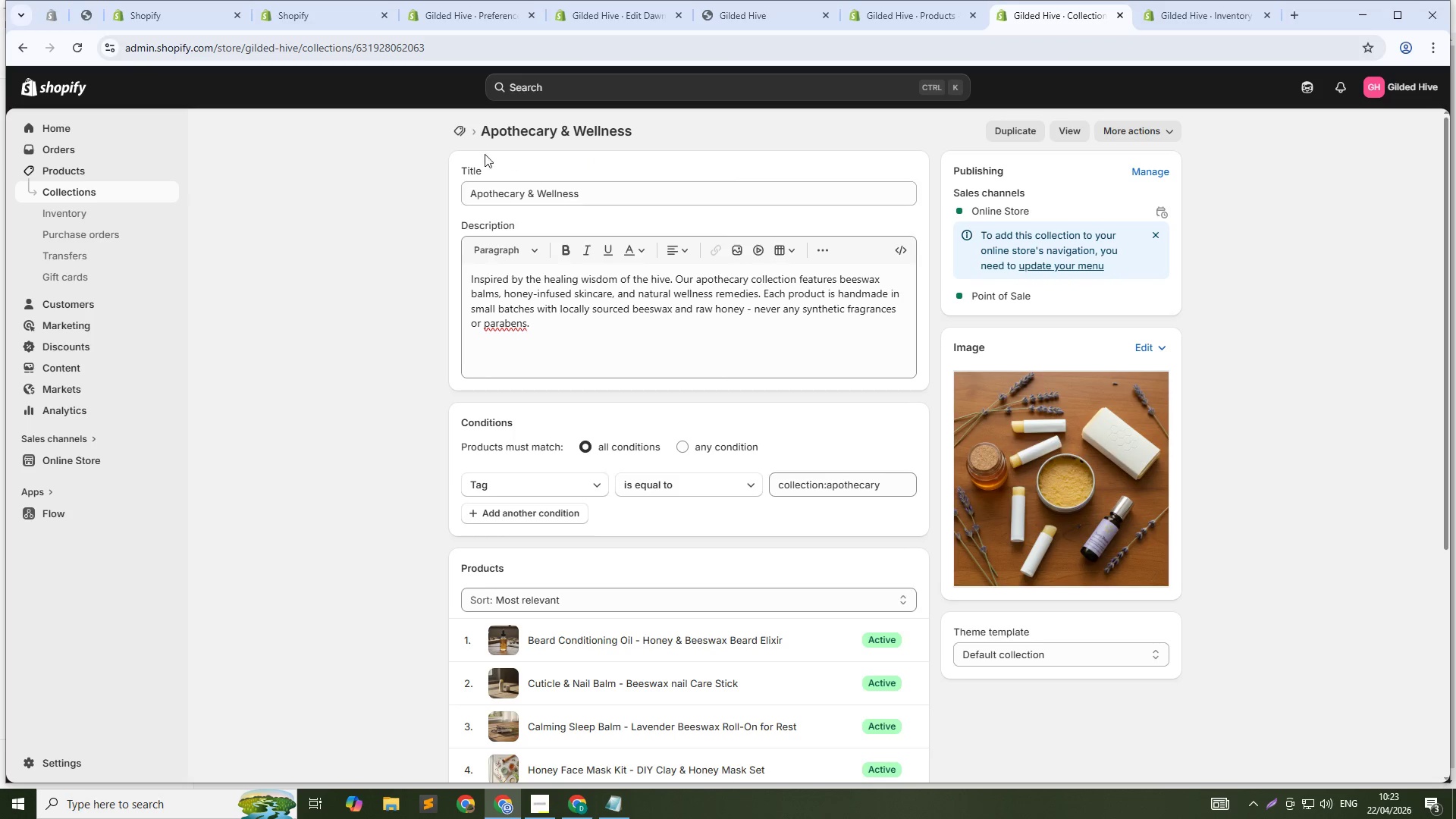 
wait(7.02)
 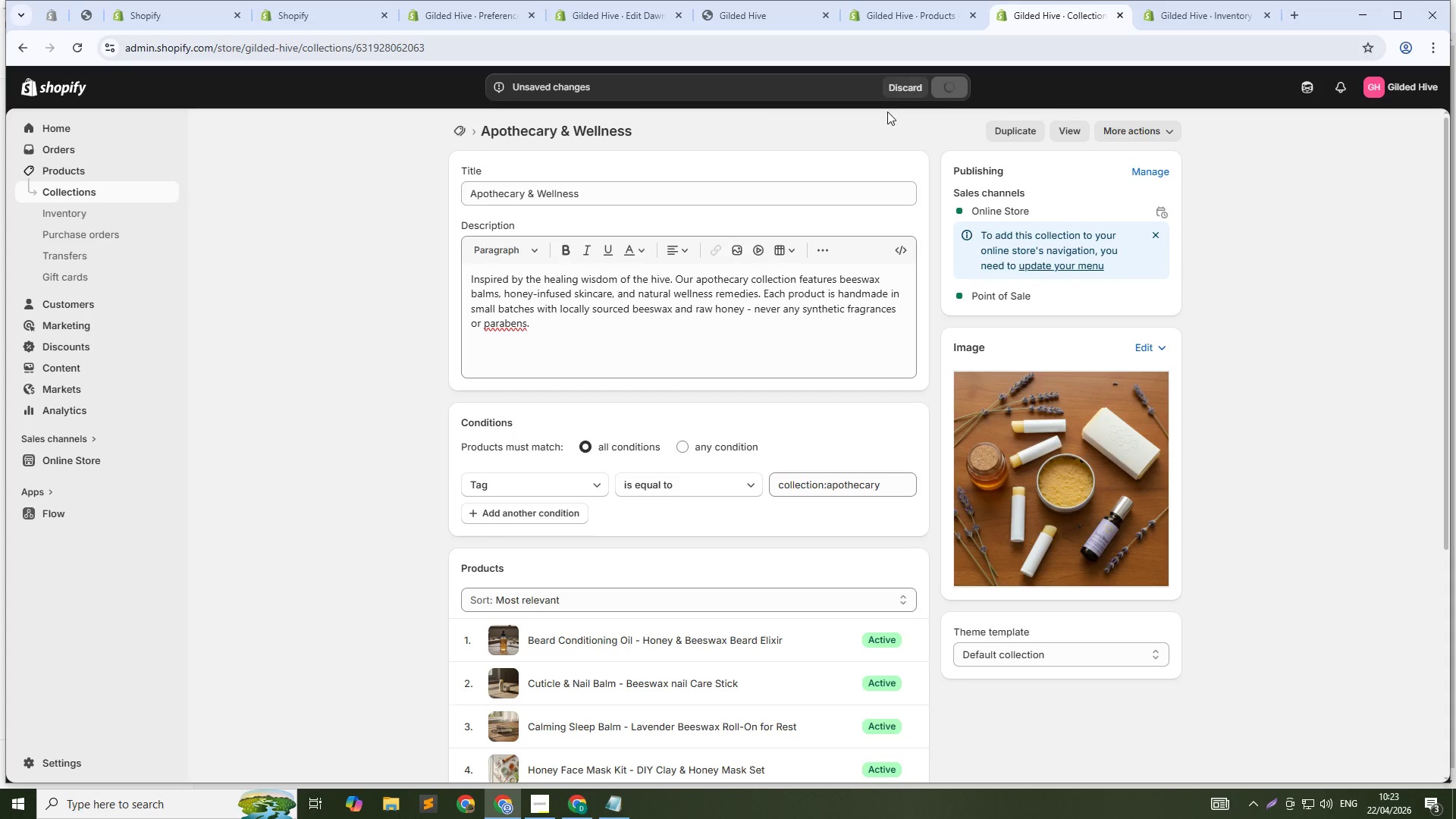 
left_click([453, 124])
 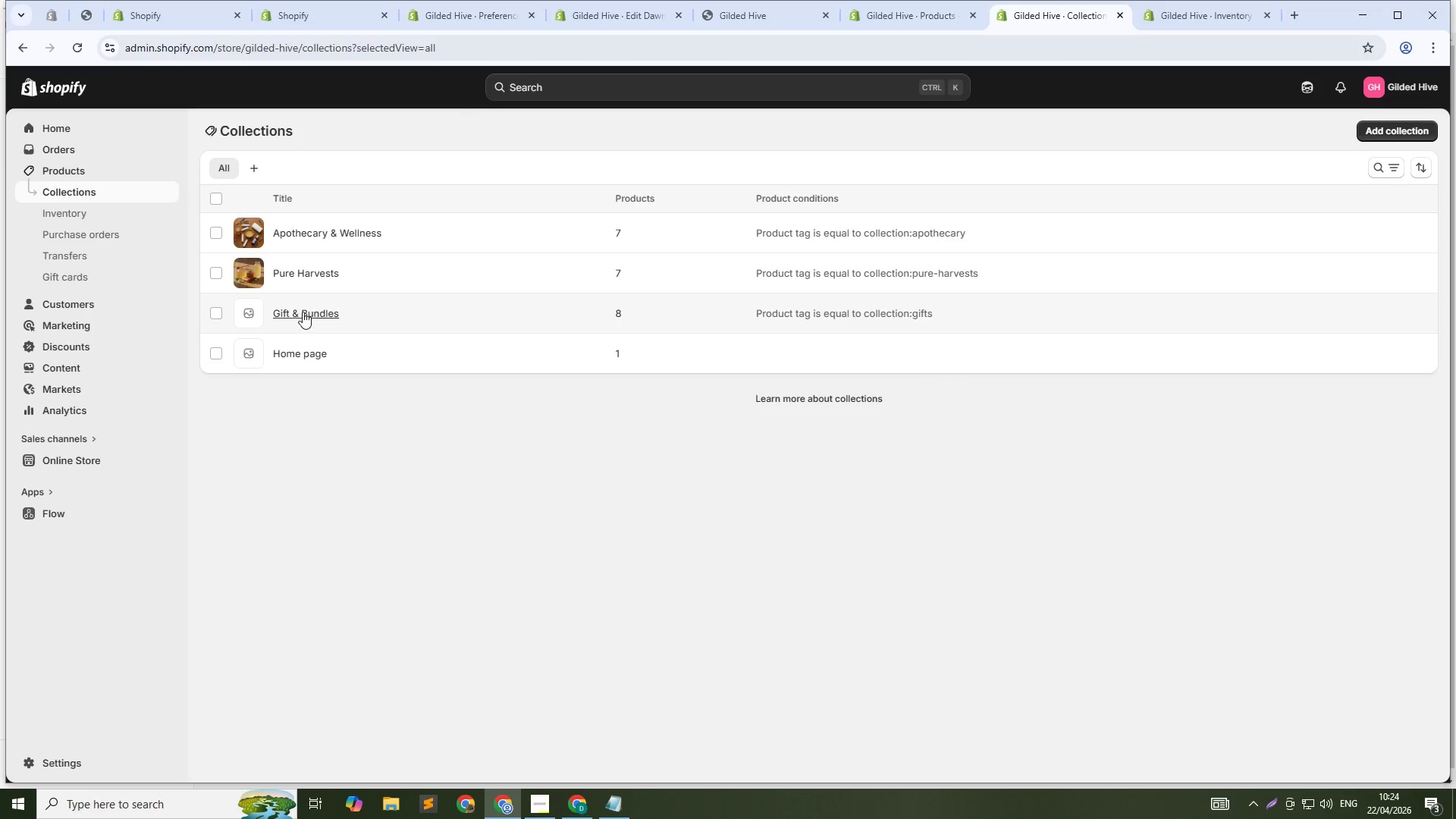 
left_click([303, 310])
 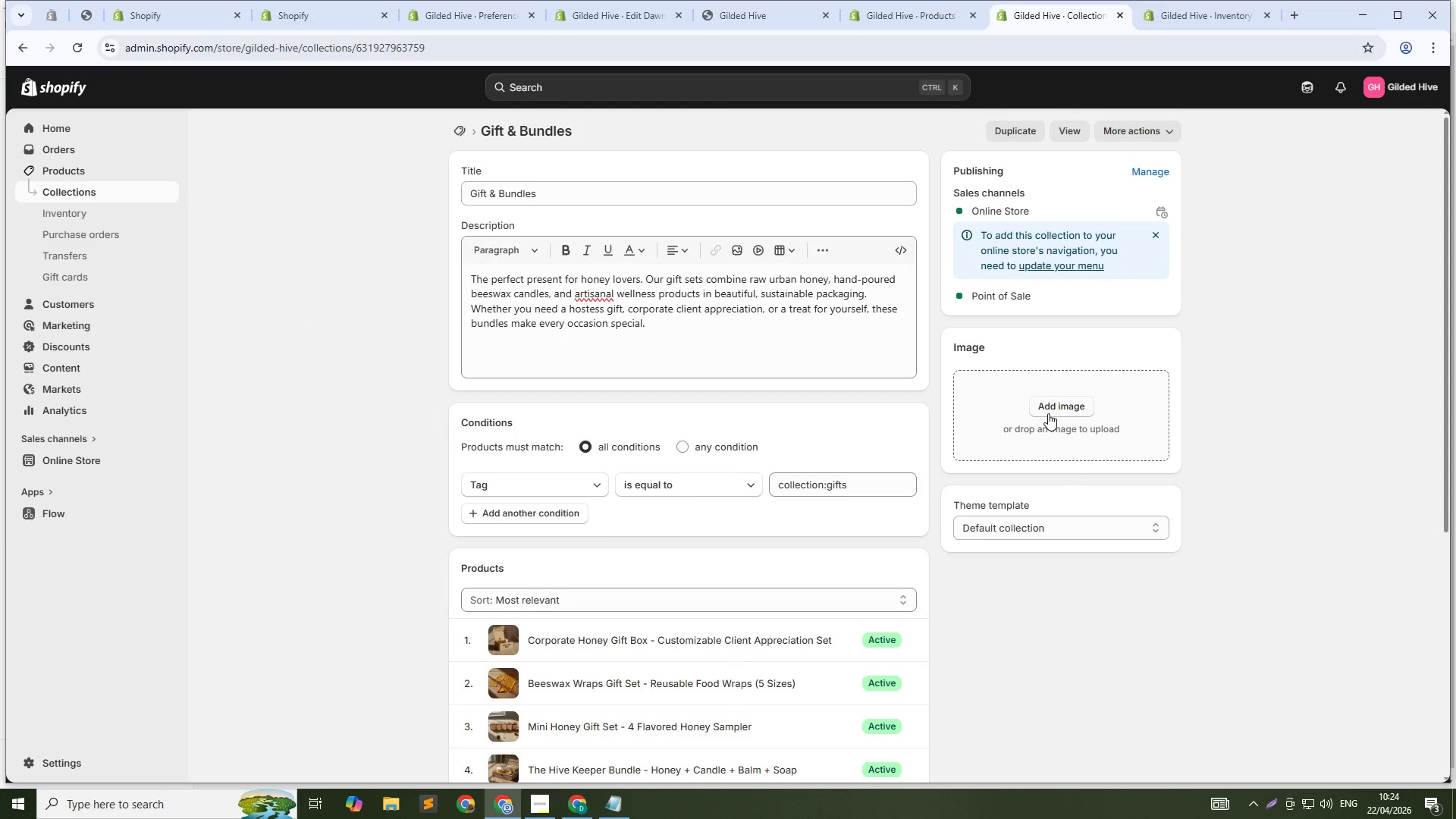 
wait(9.27)
 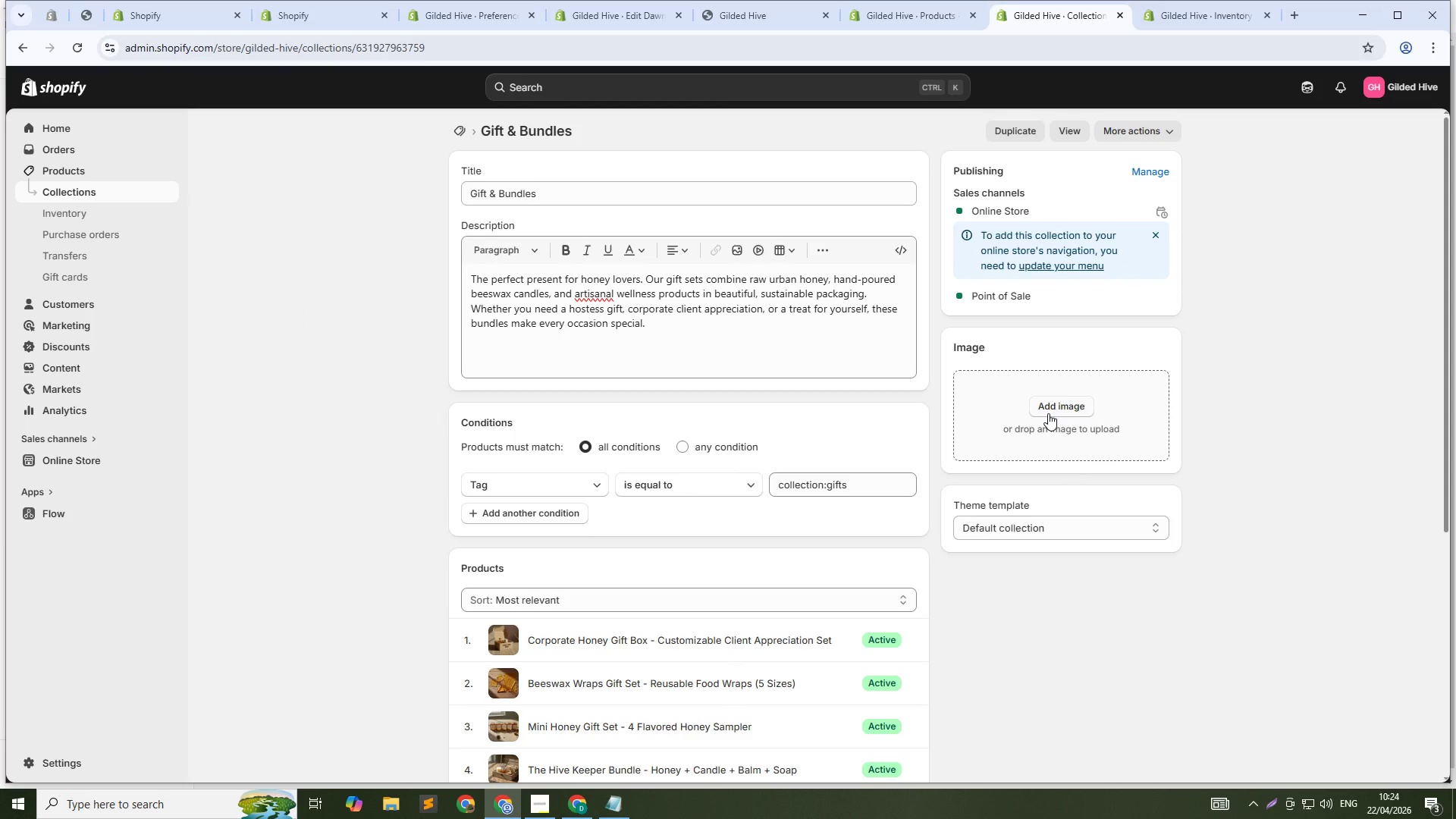 
left_click([1050, 411])
 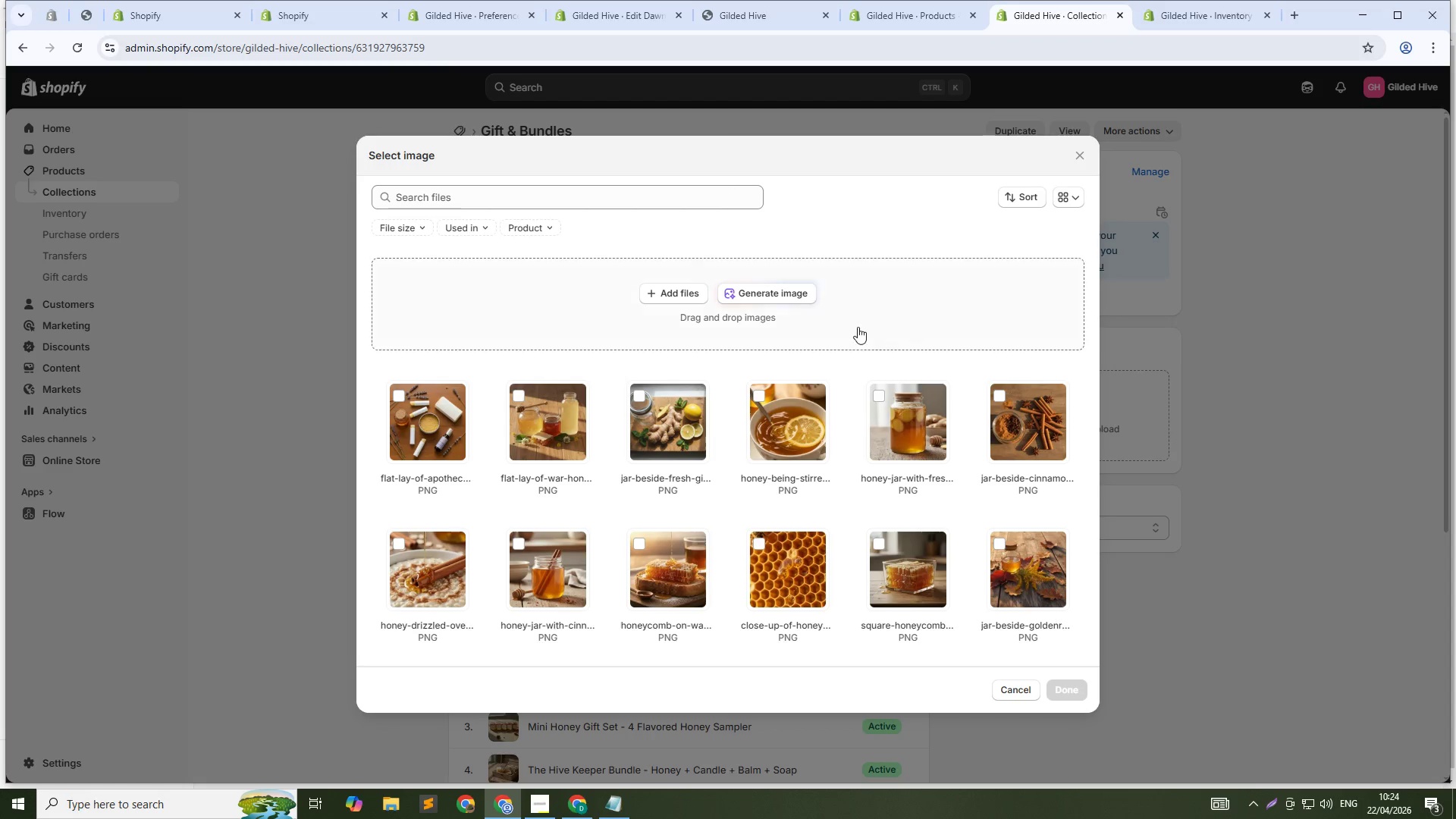 
left_click([784, 287])
 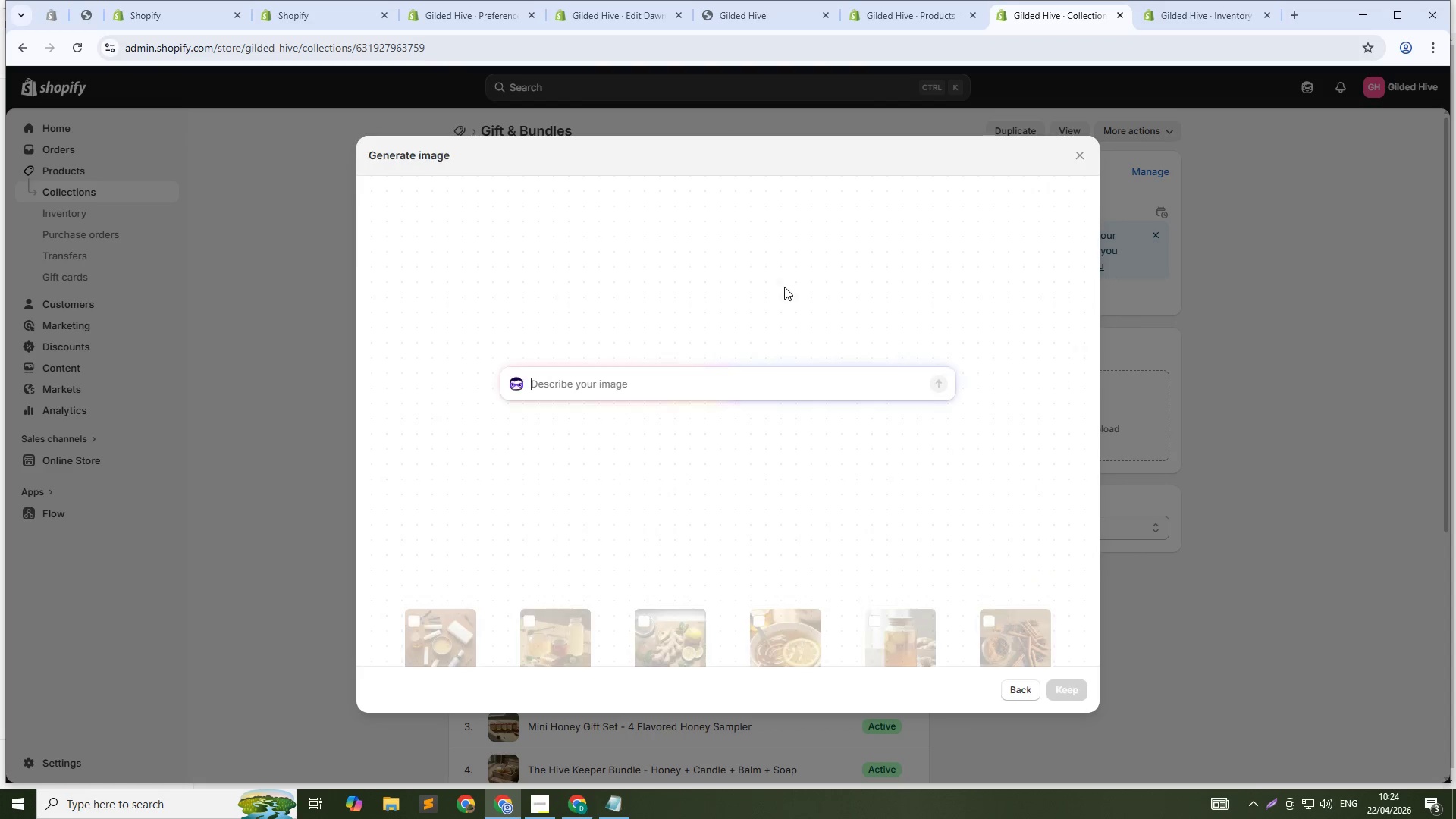 
type(Flat lay of luxury gift on )
key(Backspace)
key(Backspace)
key(Backspace)
type(set on warm wood table: kraft gift box with wood wool padding, 12oz honey jar with golad foil label, 8oz beeswax cande)
key(Backspace)
type(le in amber)
 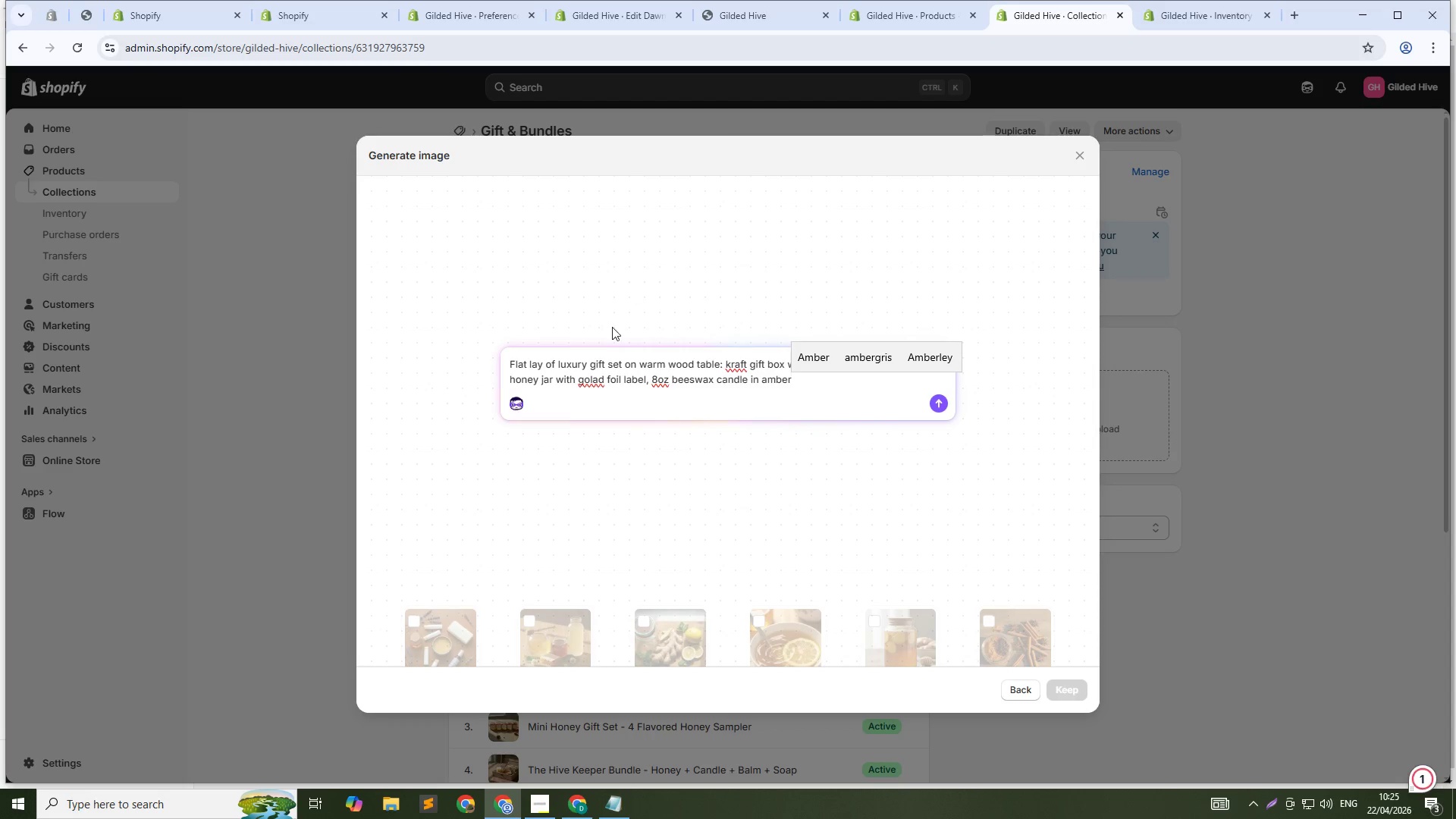 
left_click([595, 388])
 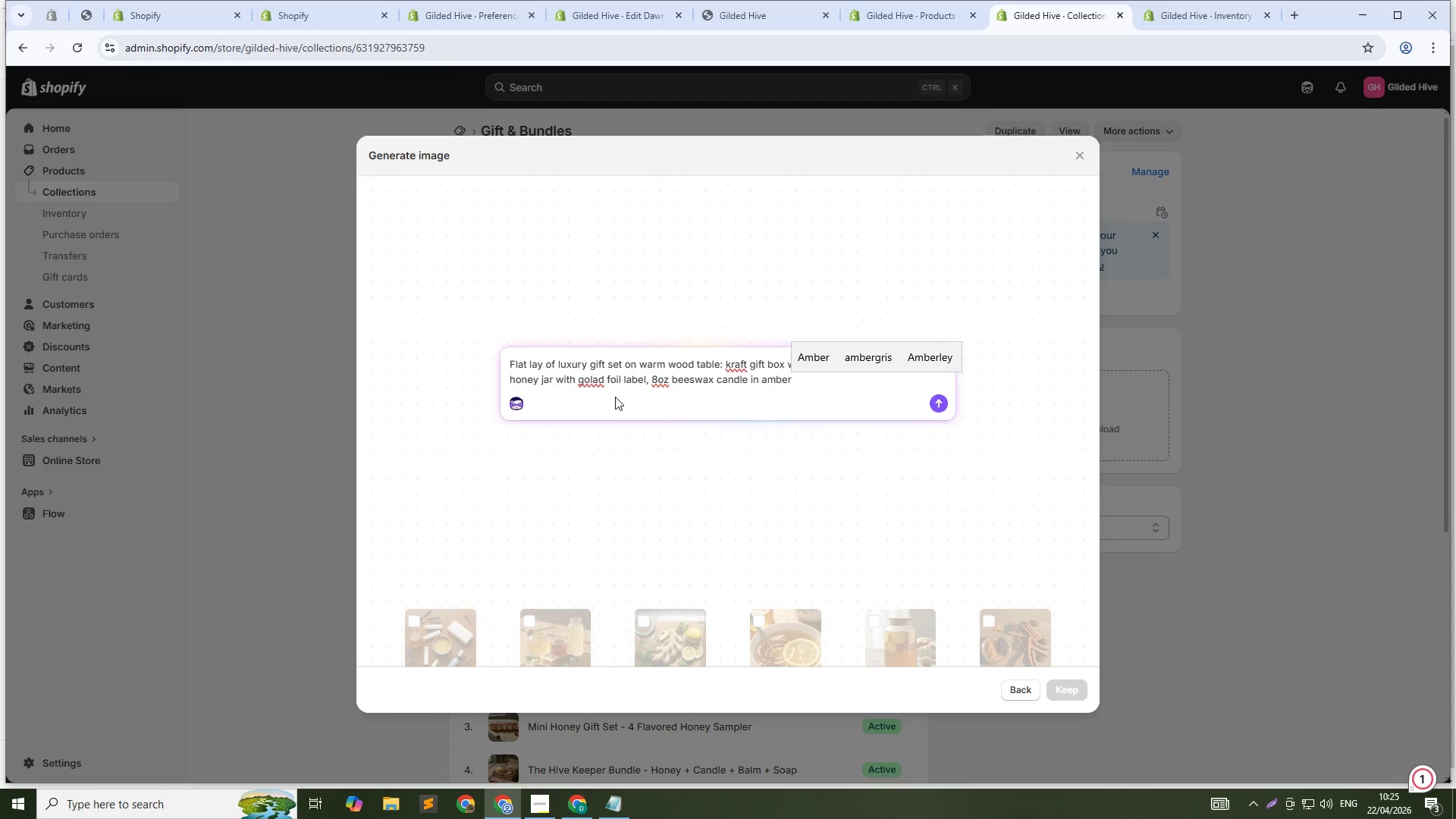 
key(Delete)
 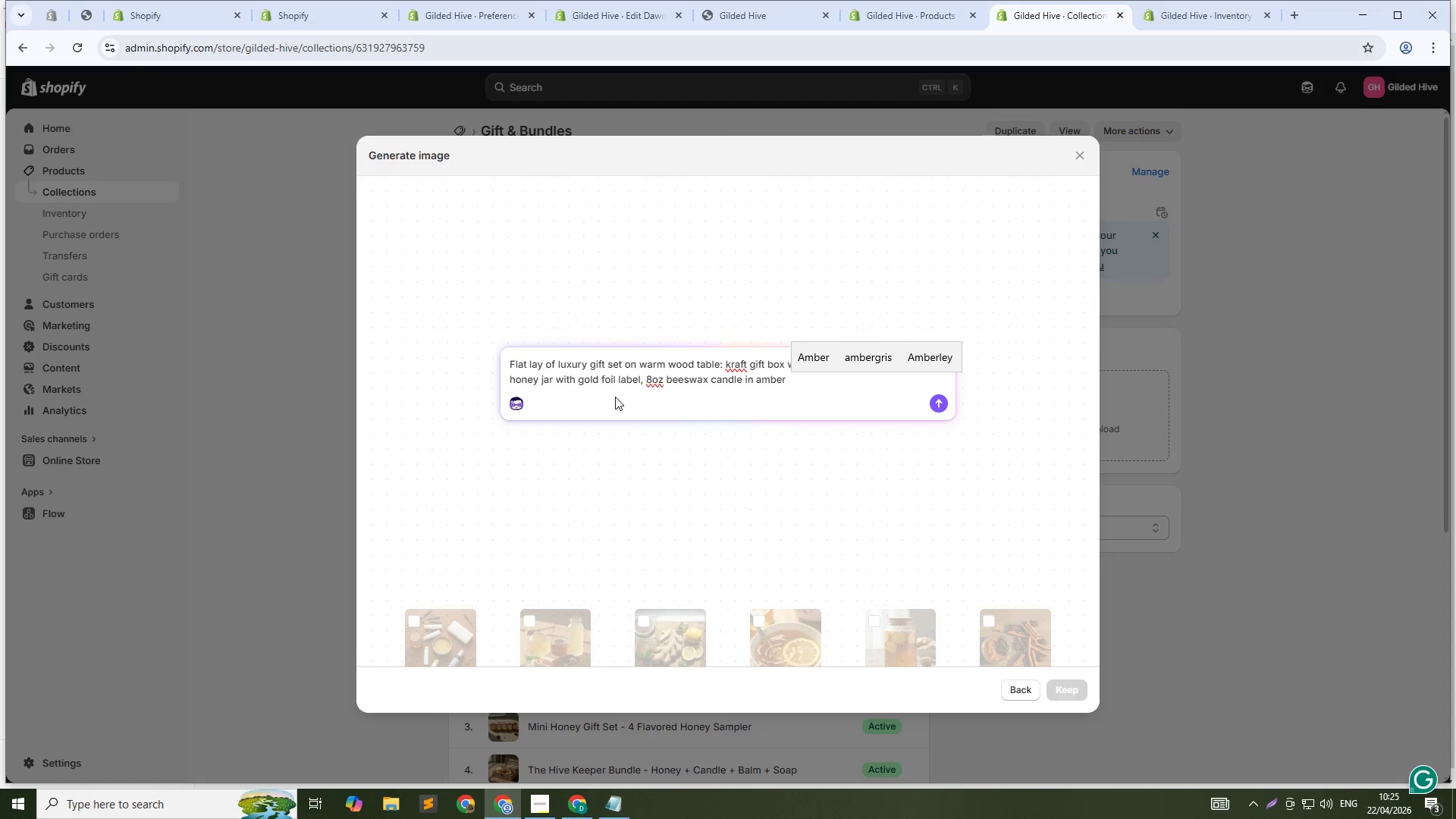 
key(ArrowDown)
 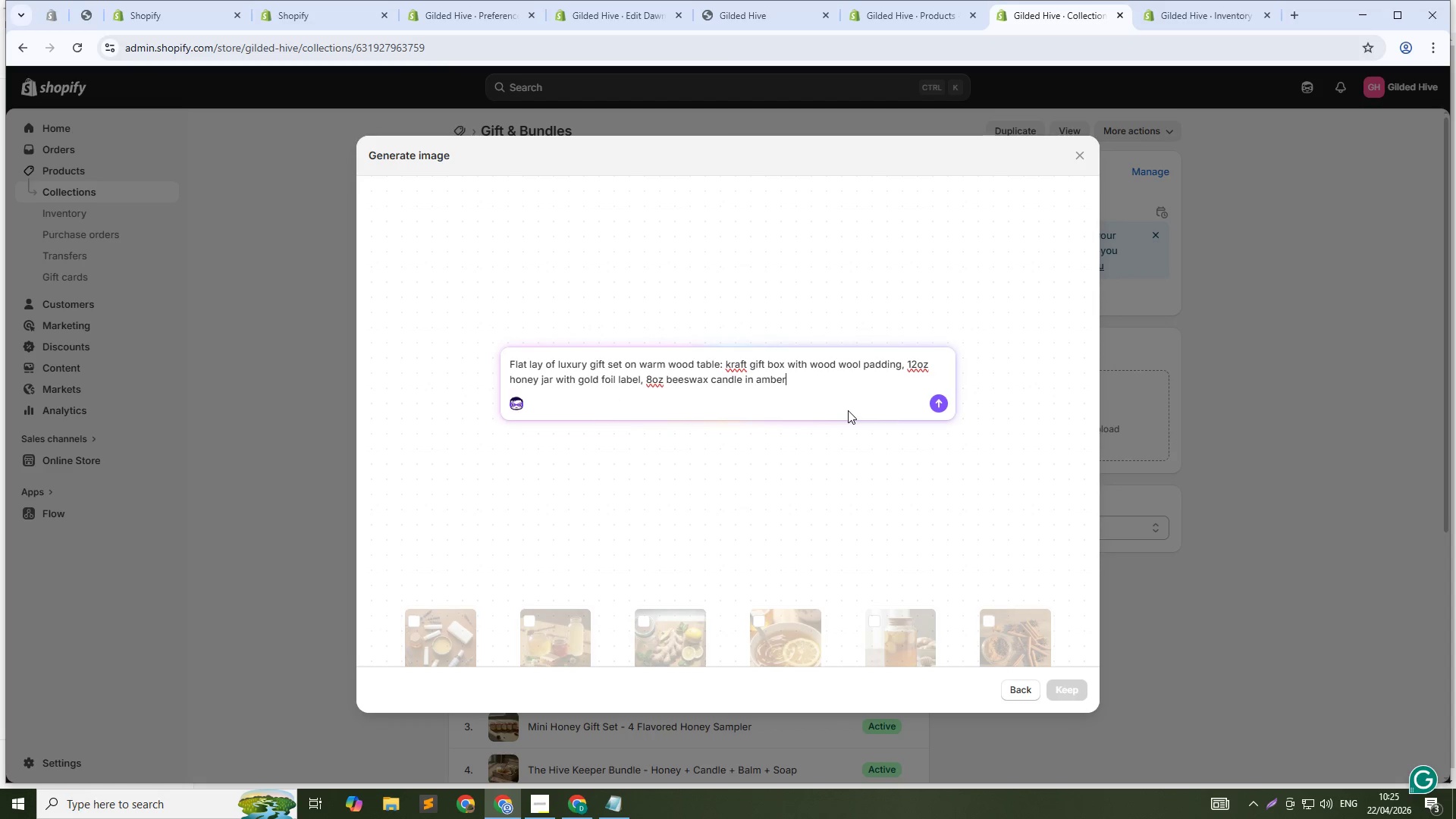 
type( glass, small gift tag with twine bow. Soft golden hour natural lighting. Warm honey and amber tones. Artisanal boutique aesthetic. 1:1 square, high resolution. No text overlay.)
key(NumpadEnter)
 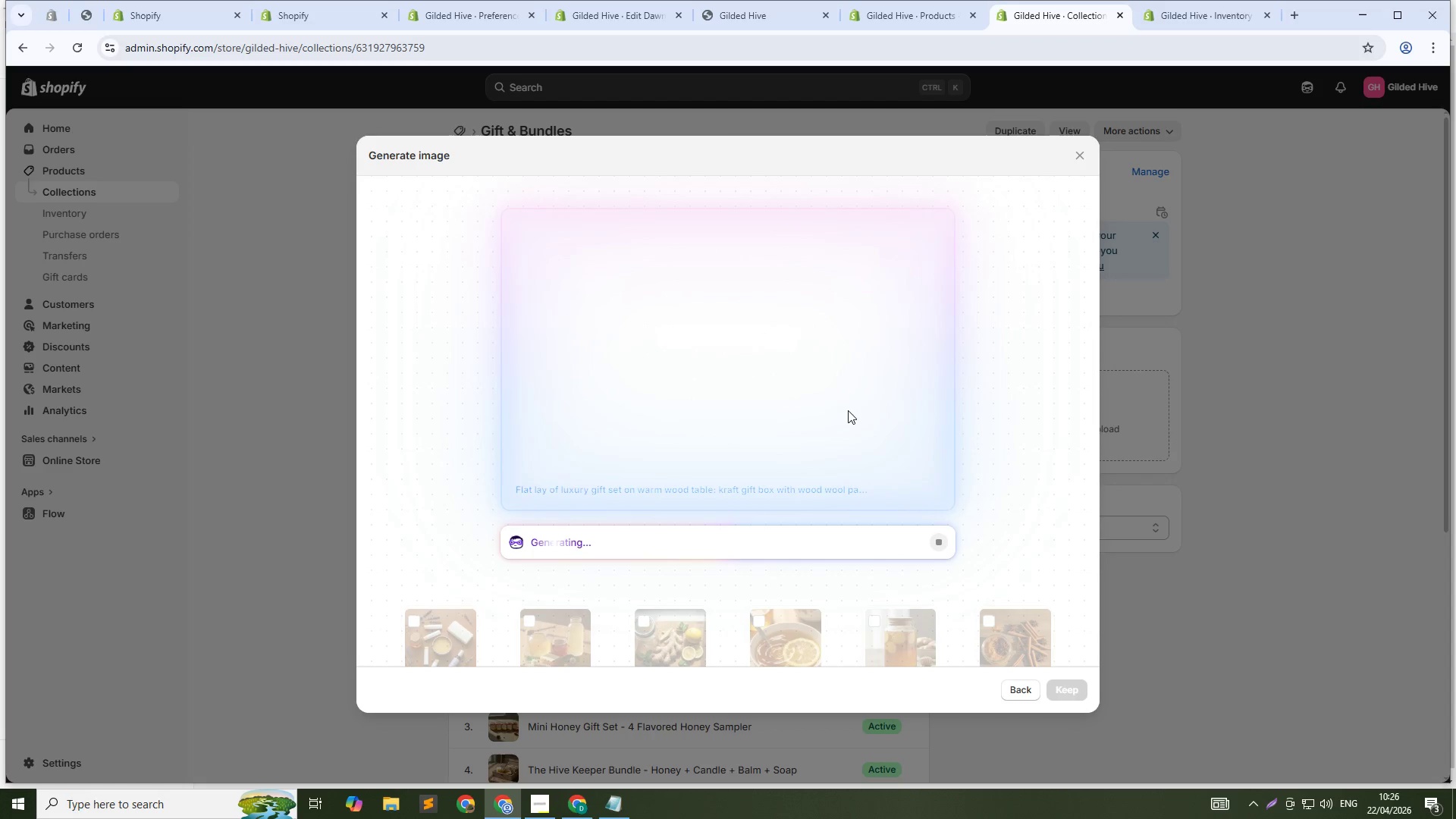 
wait(26.14)
 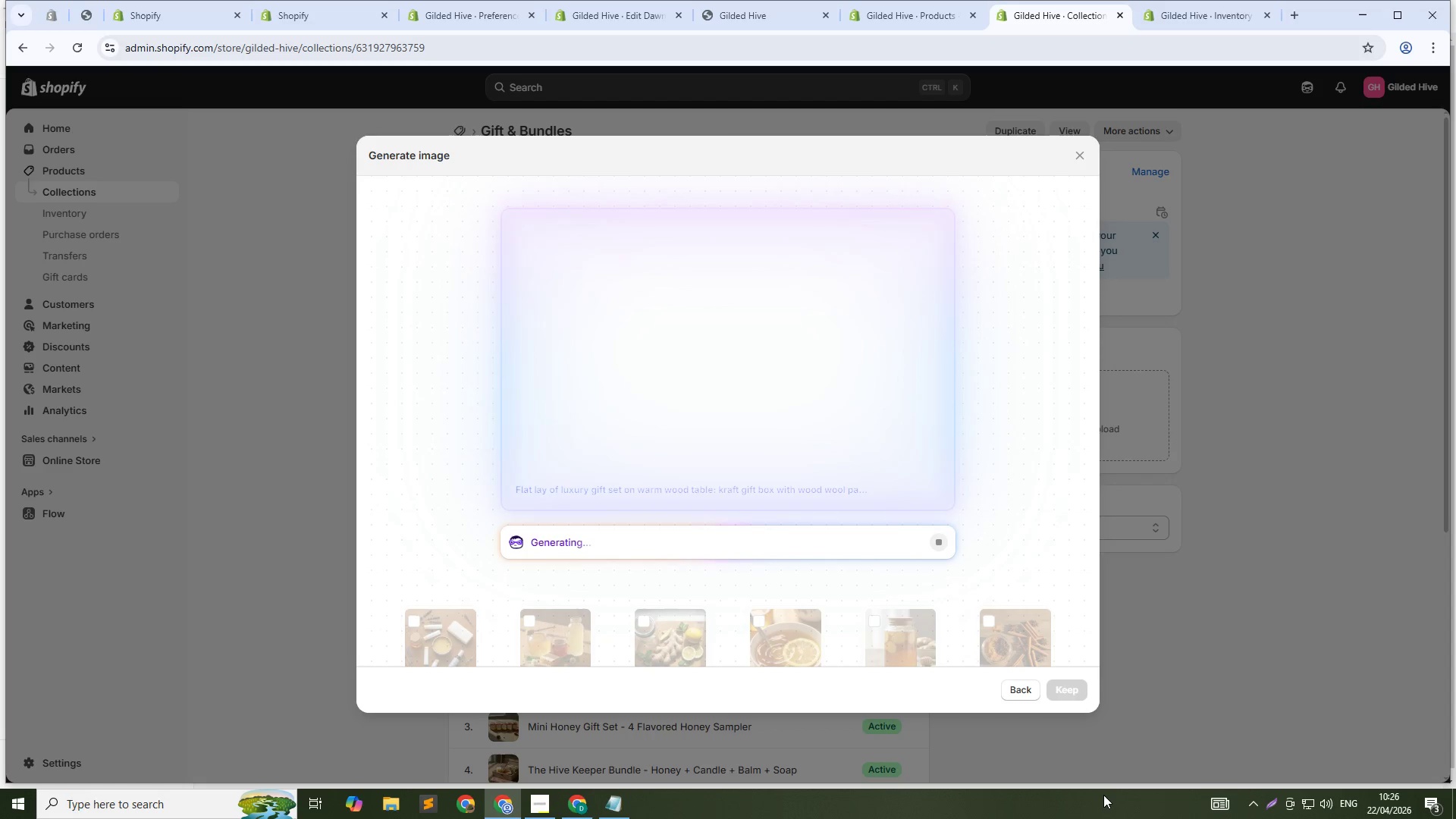 
left_click([1070, 689])
 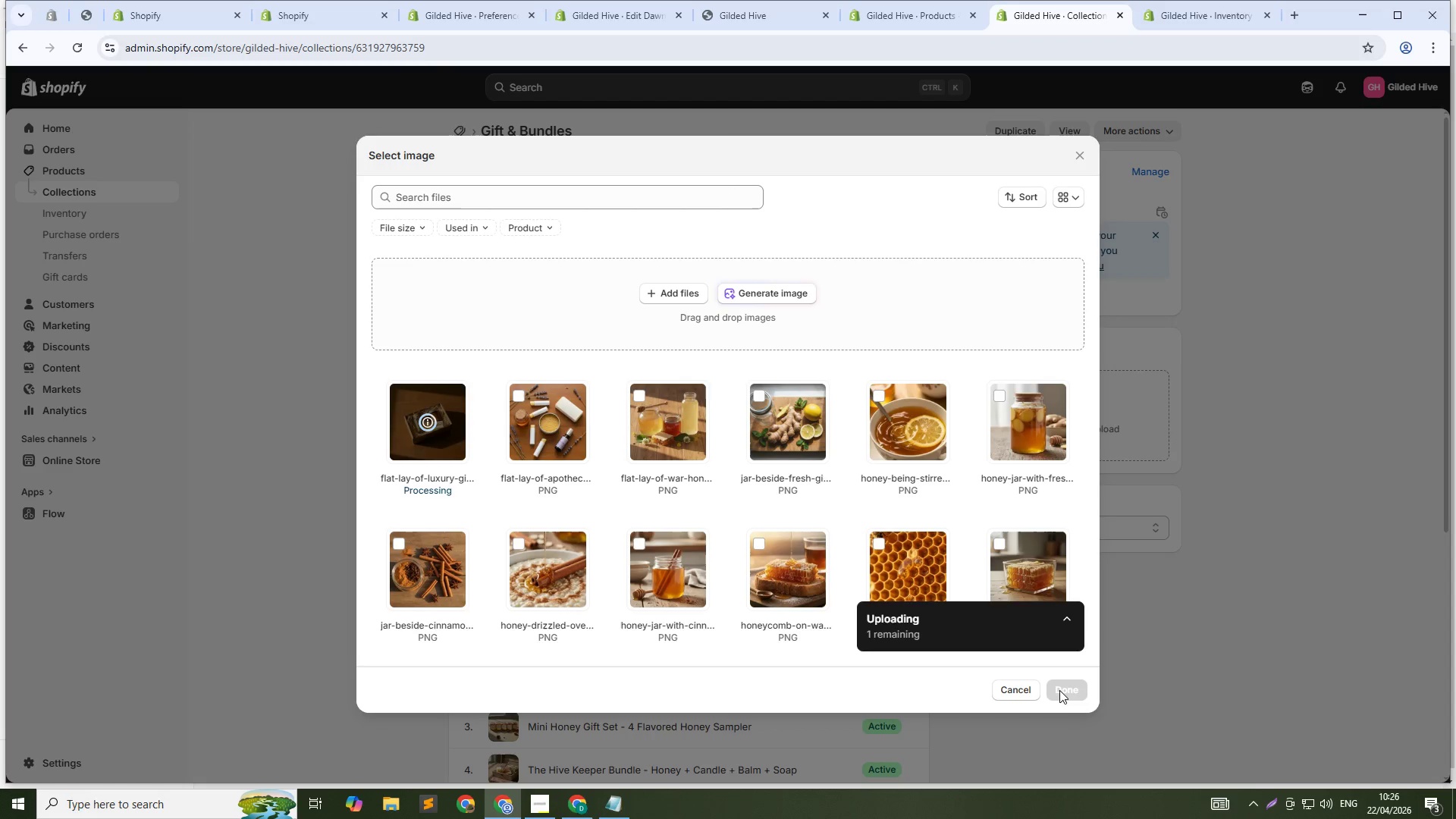 
wait(6.39)
 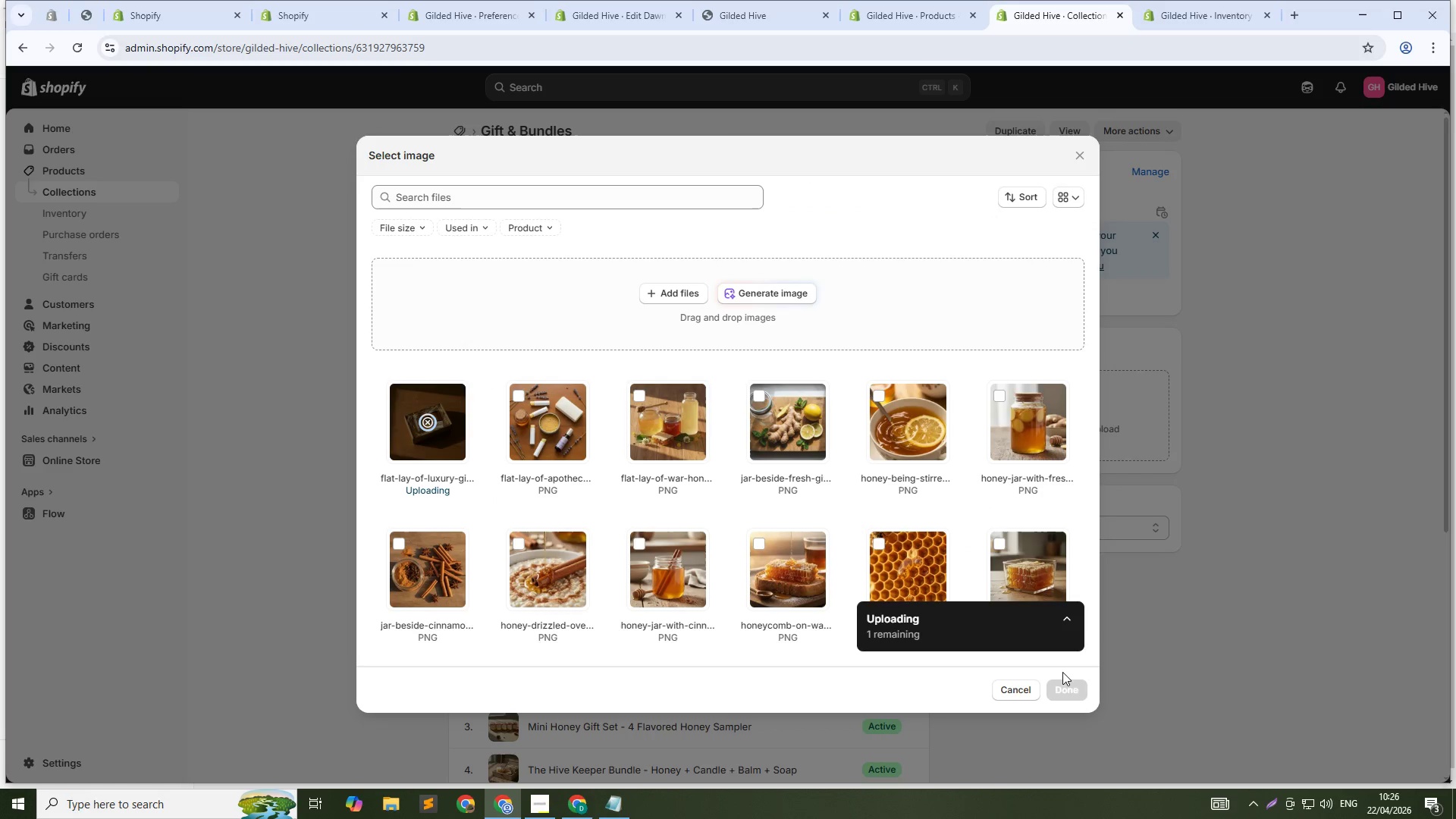 
left_click([1060, 693])
 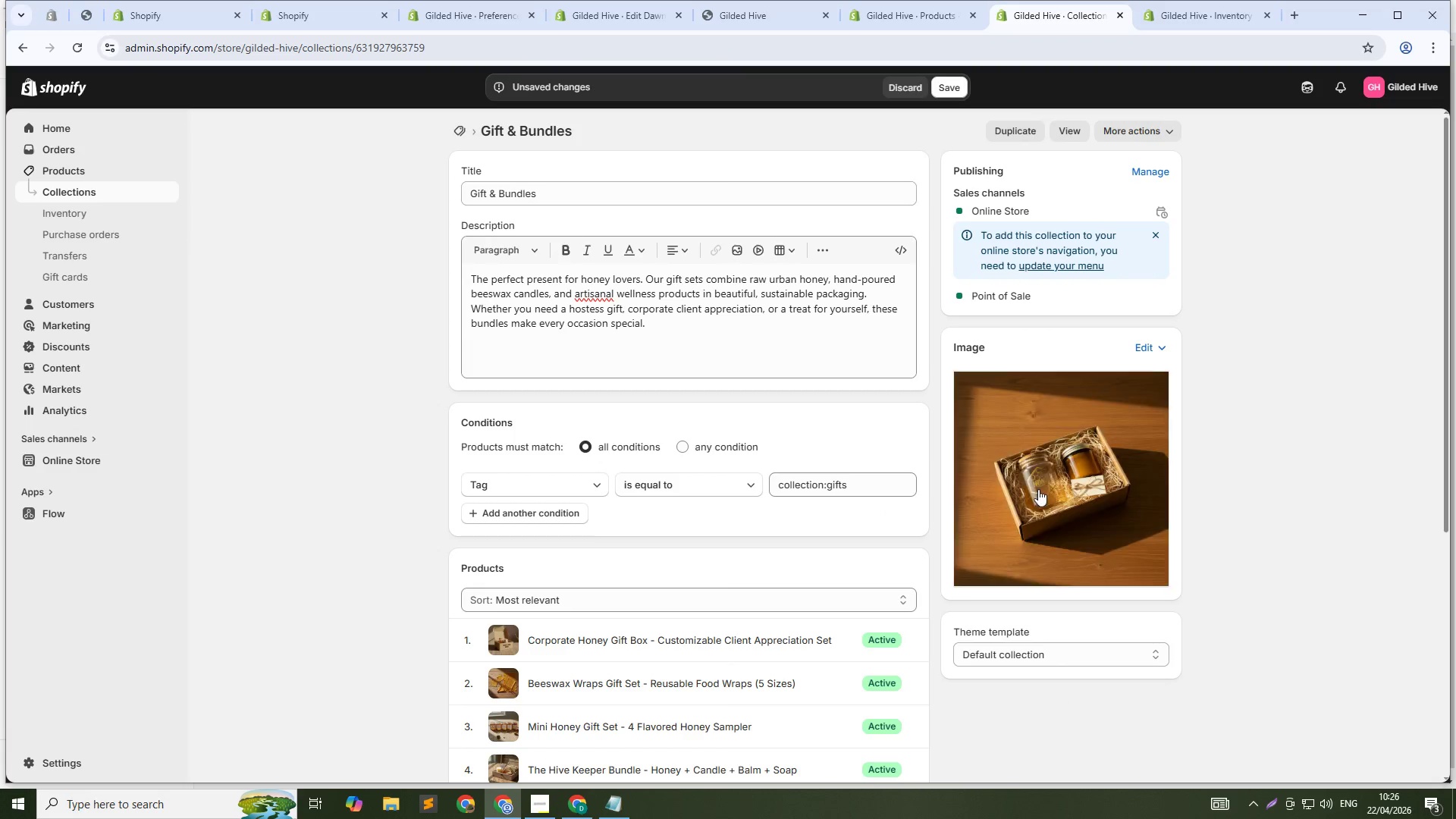 
left_click([1062, 436])
 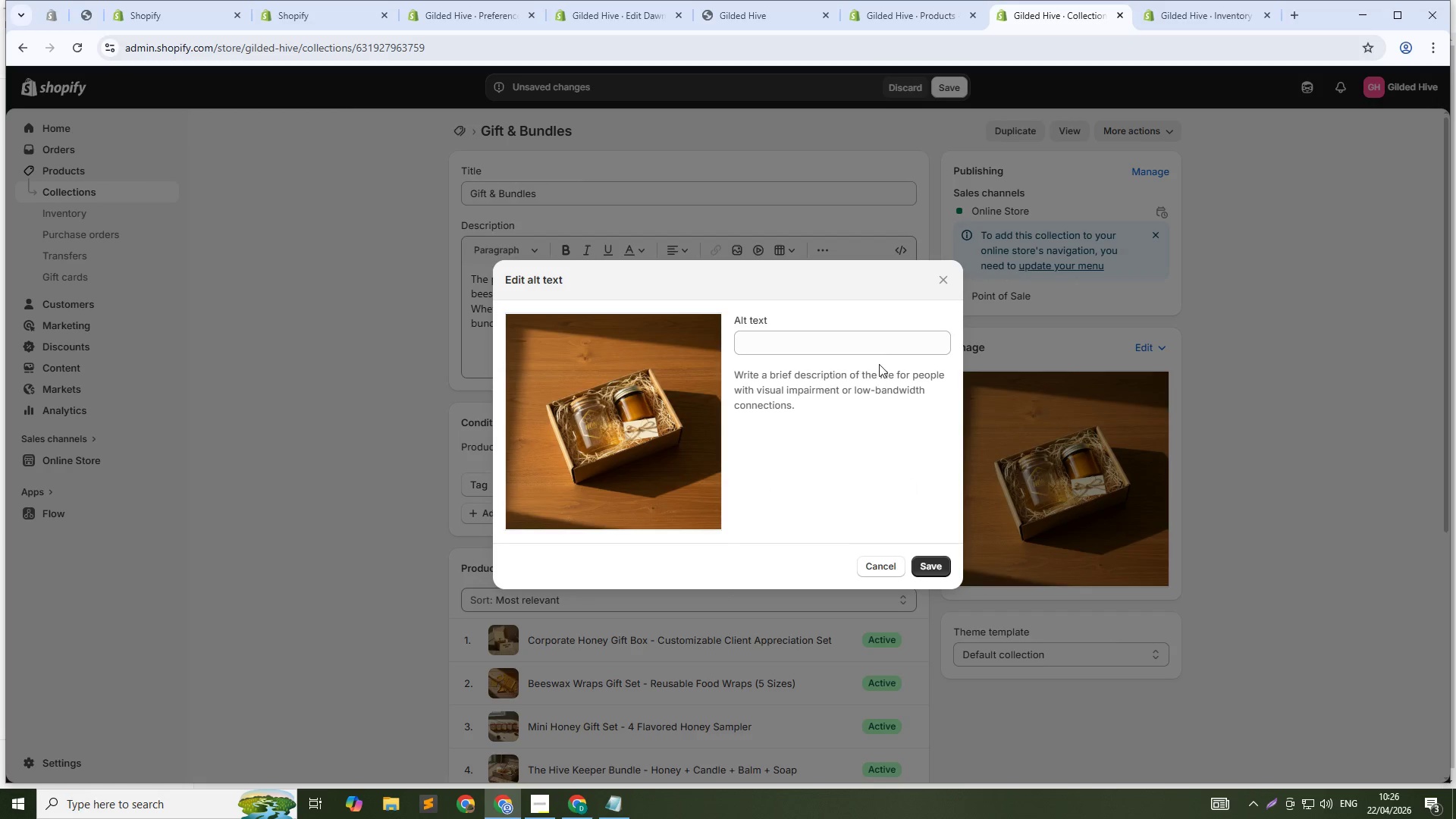 
left_click([878, 350])
 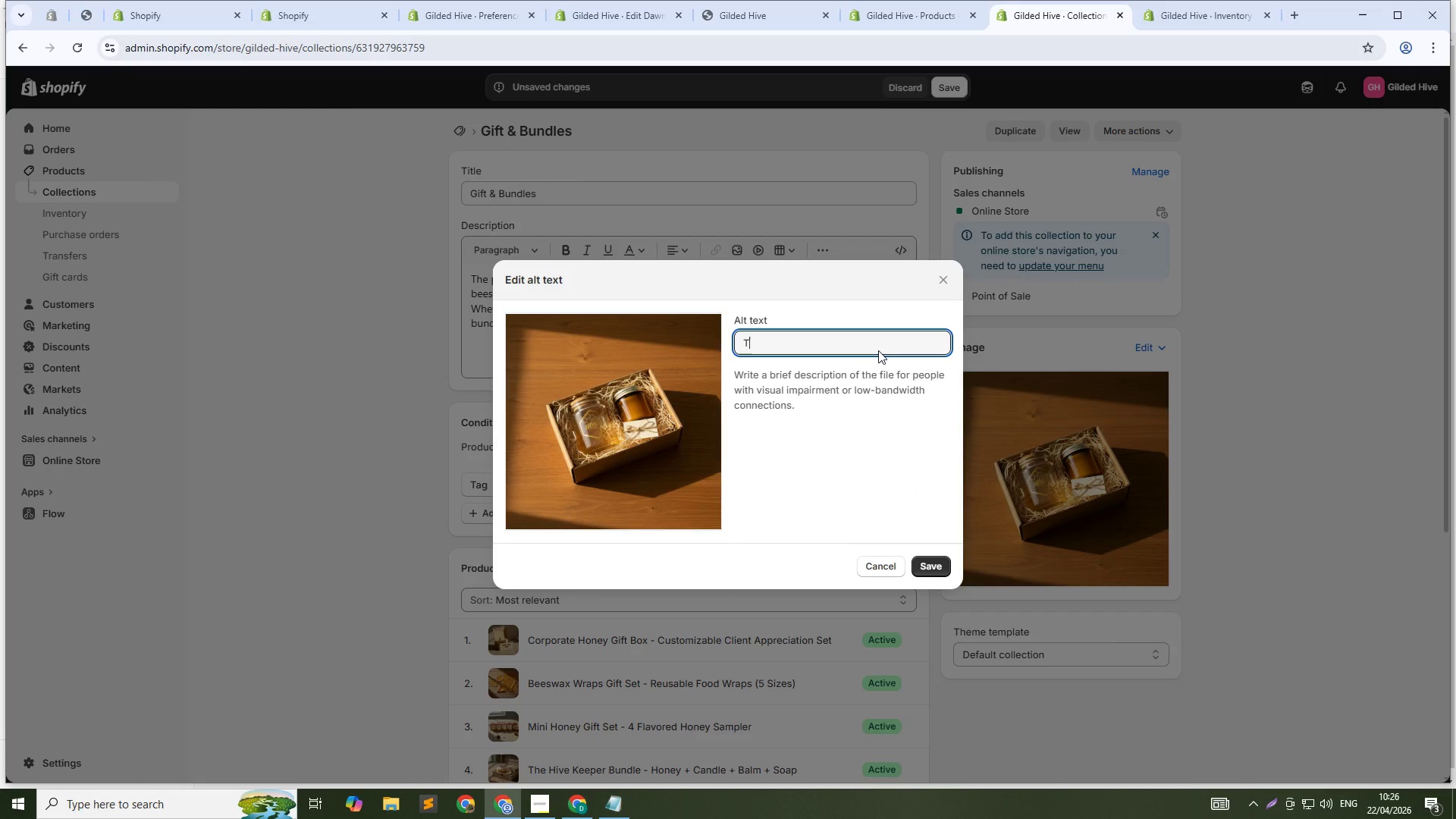 
type(The Gilded Hive gid)
key(Backspace)
type(fts and bundles collection - luxury honey and beeswax ca)
key(Backspace)
type(andle gift sets for housewarmings and corpo)
 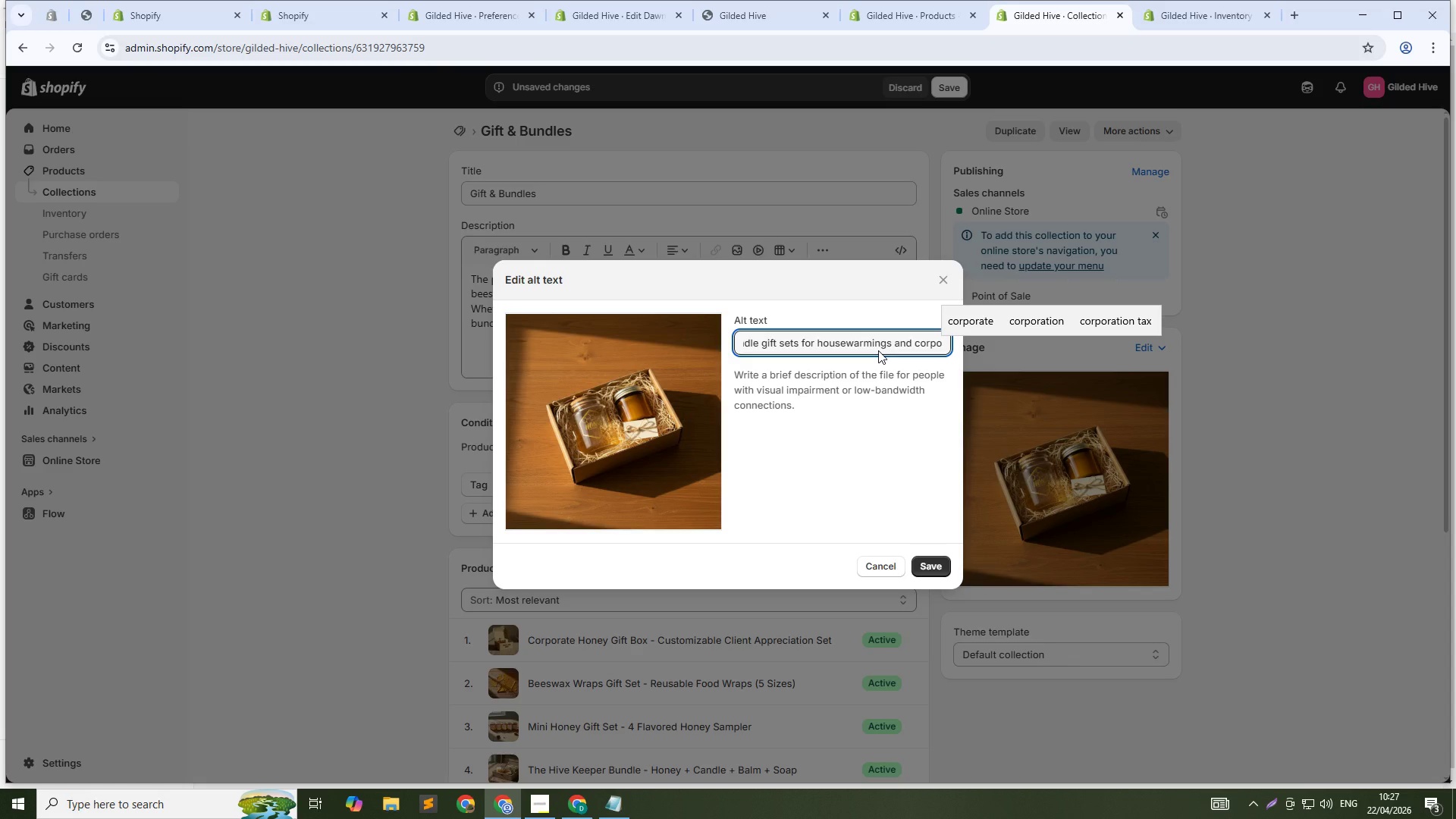 
type(rate gifts)
 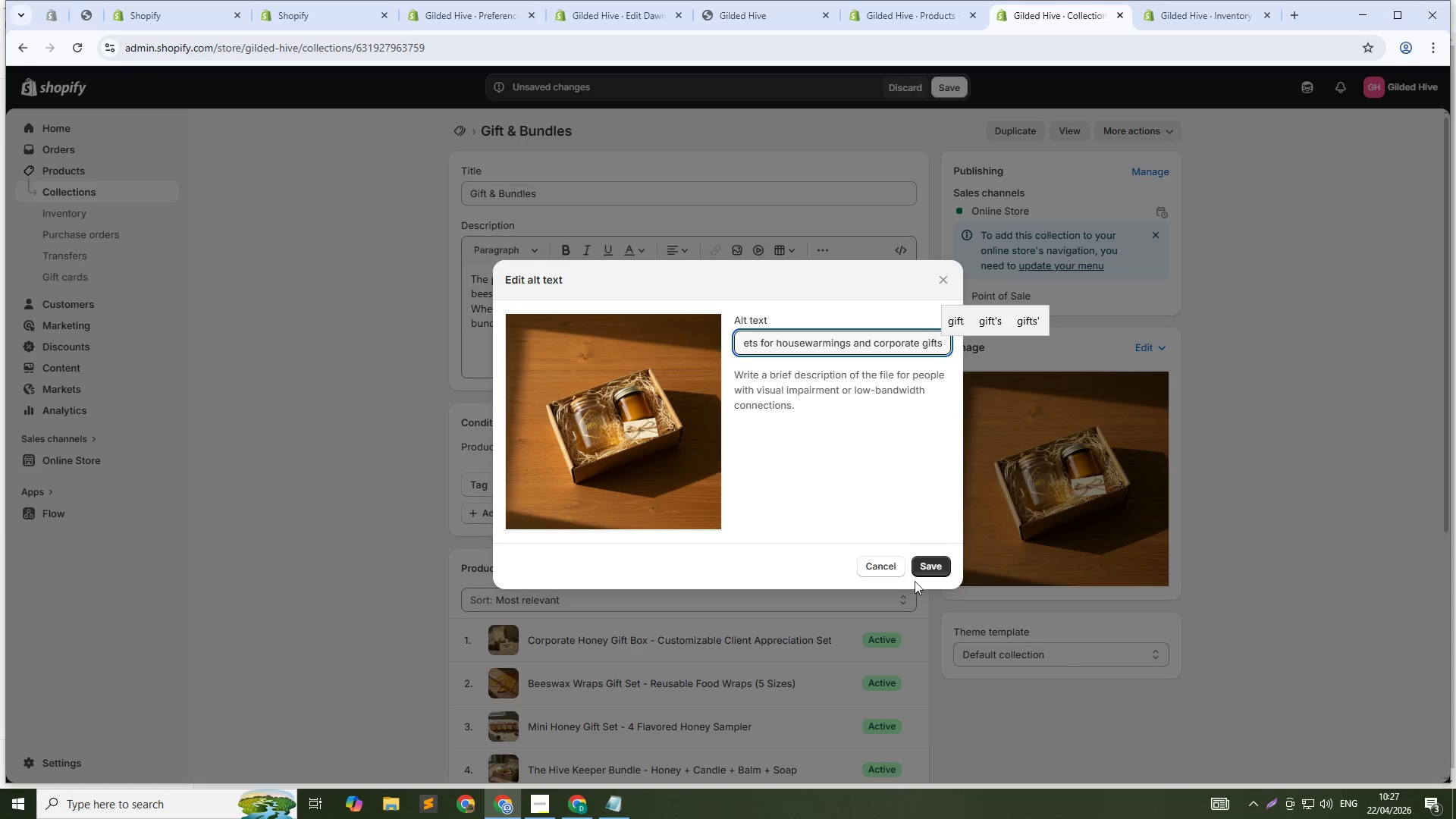 
left_click([919, 576])
 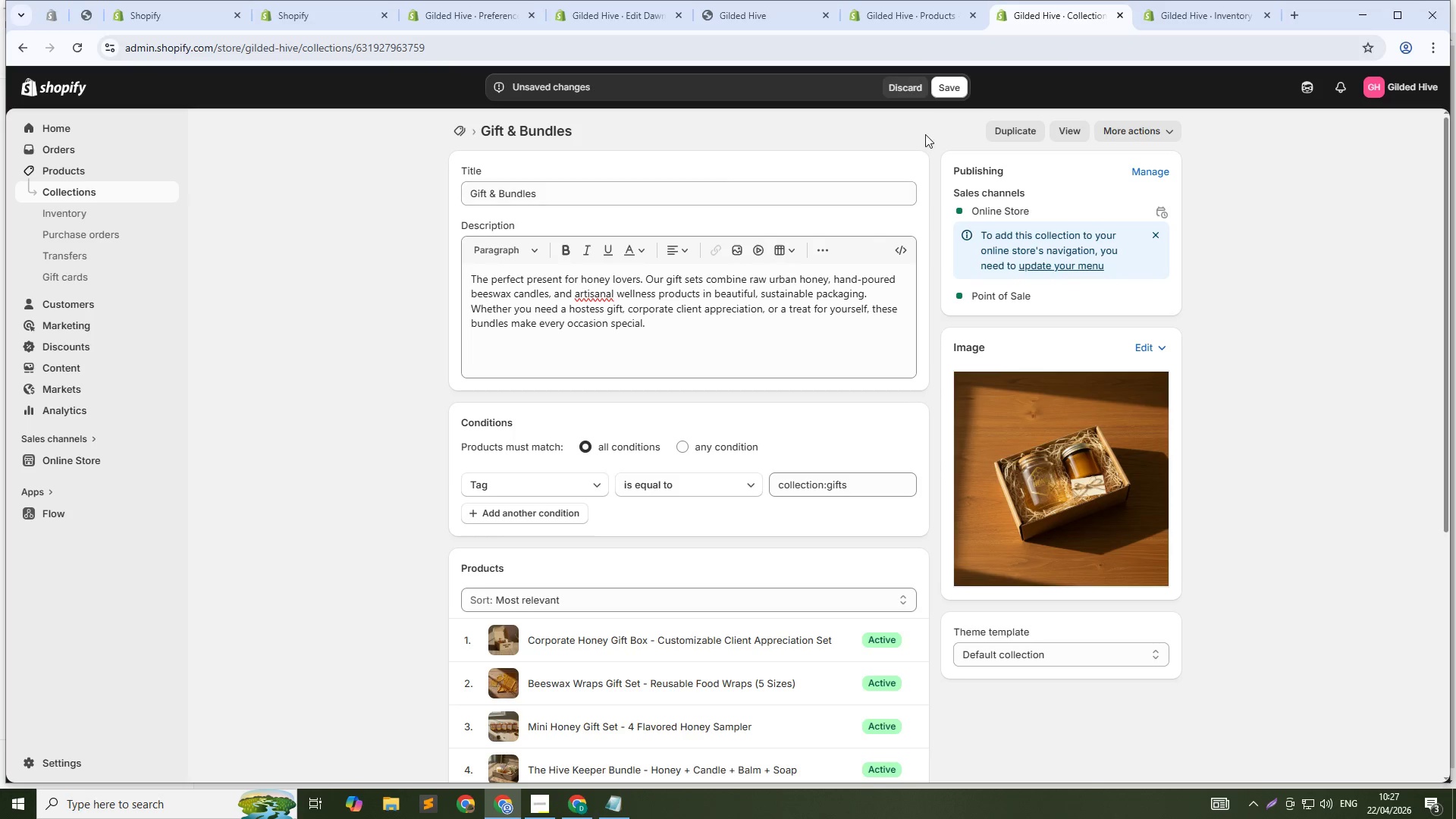 
left_click([952, 94])
 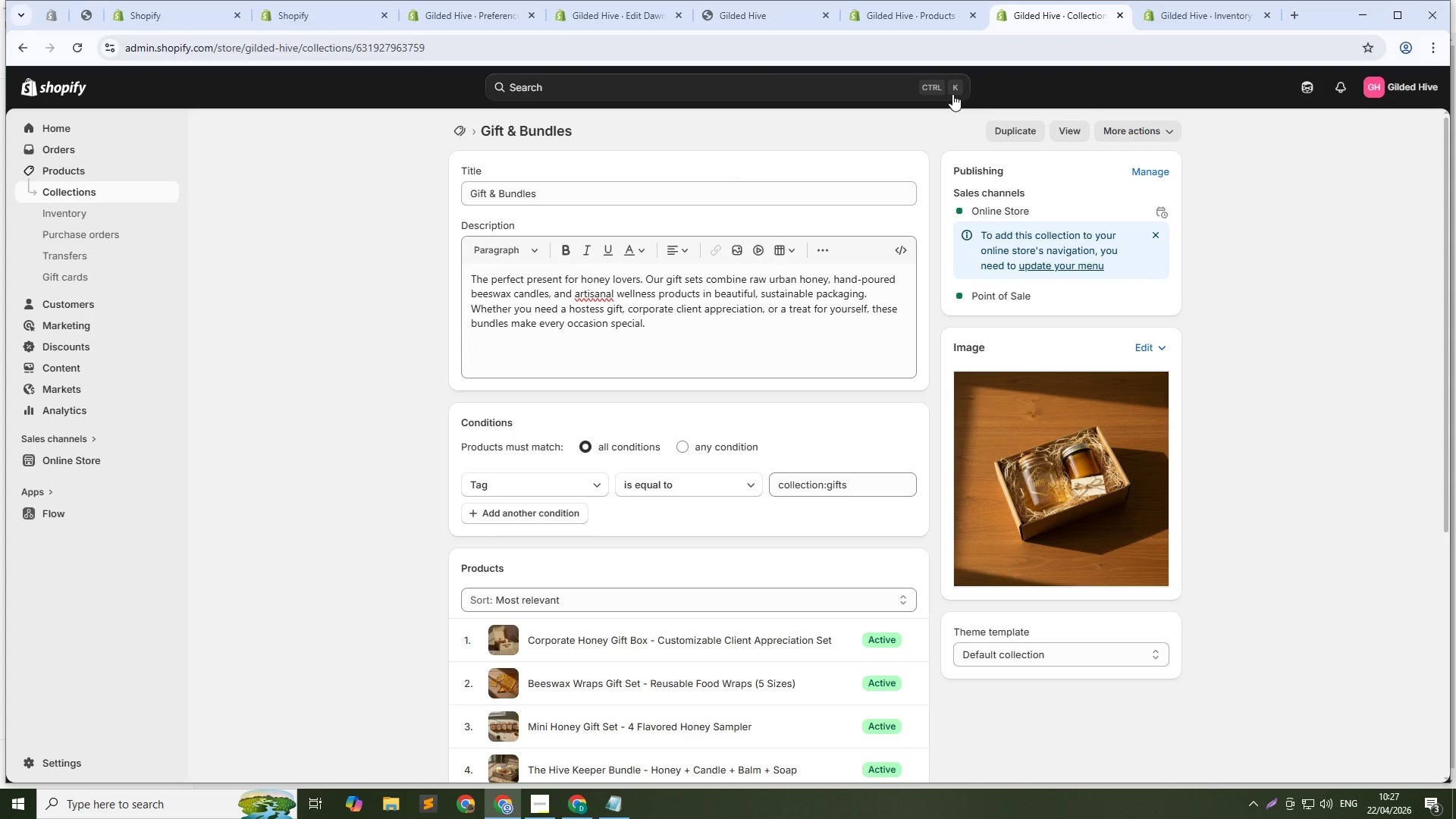 
wait(26.86)
 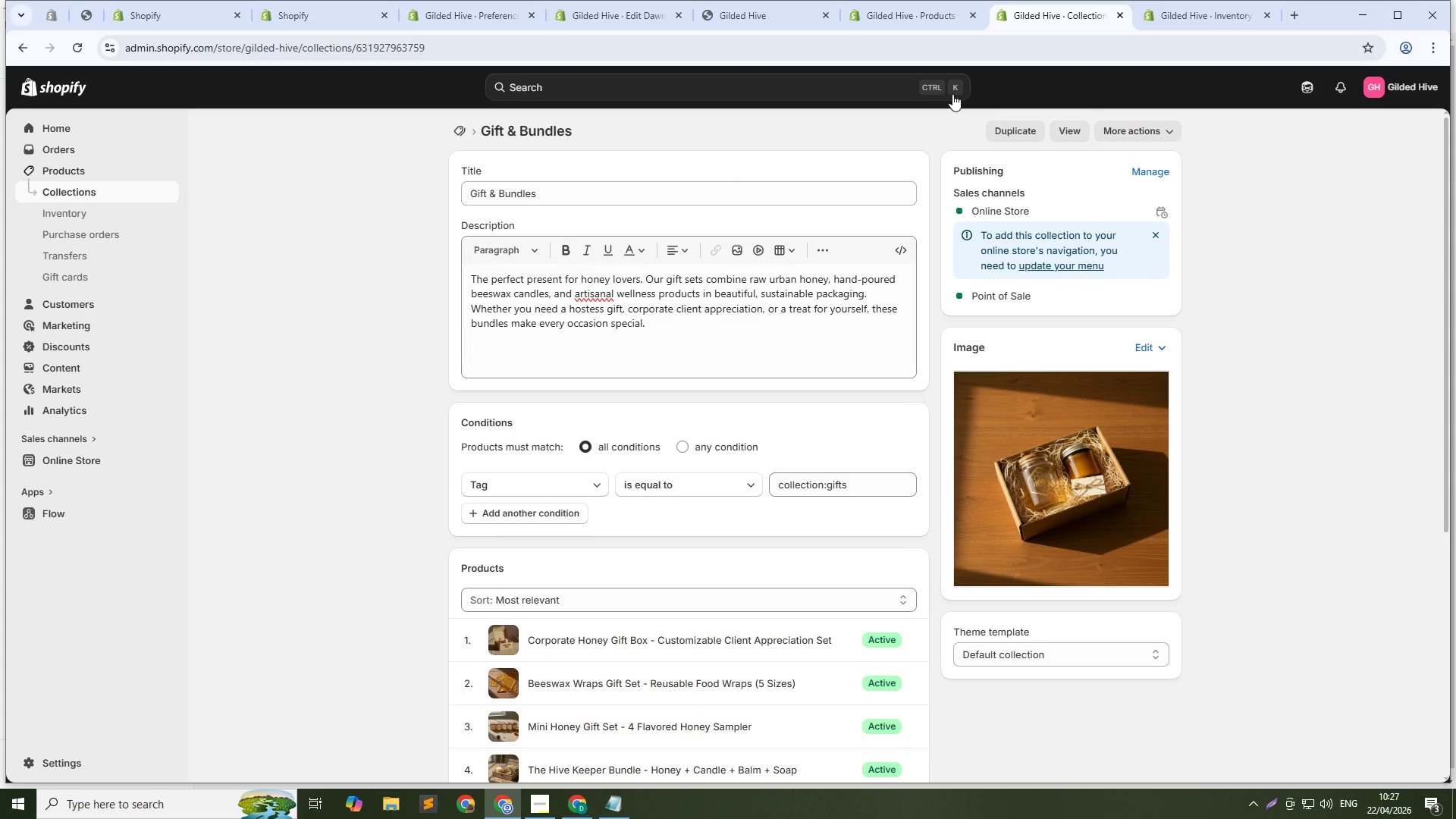 
left_click([458, 130])
 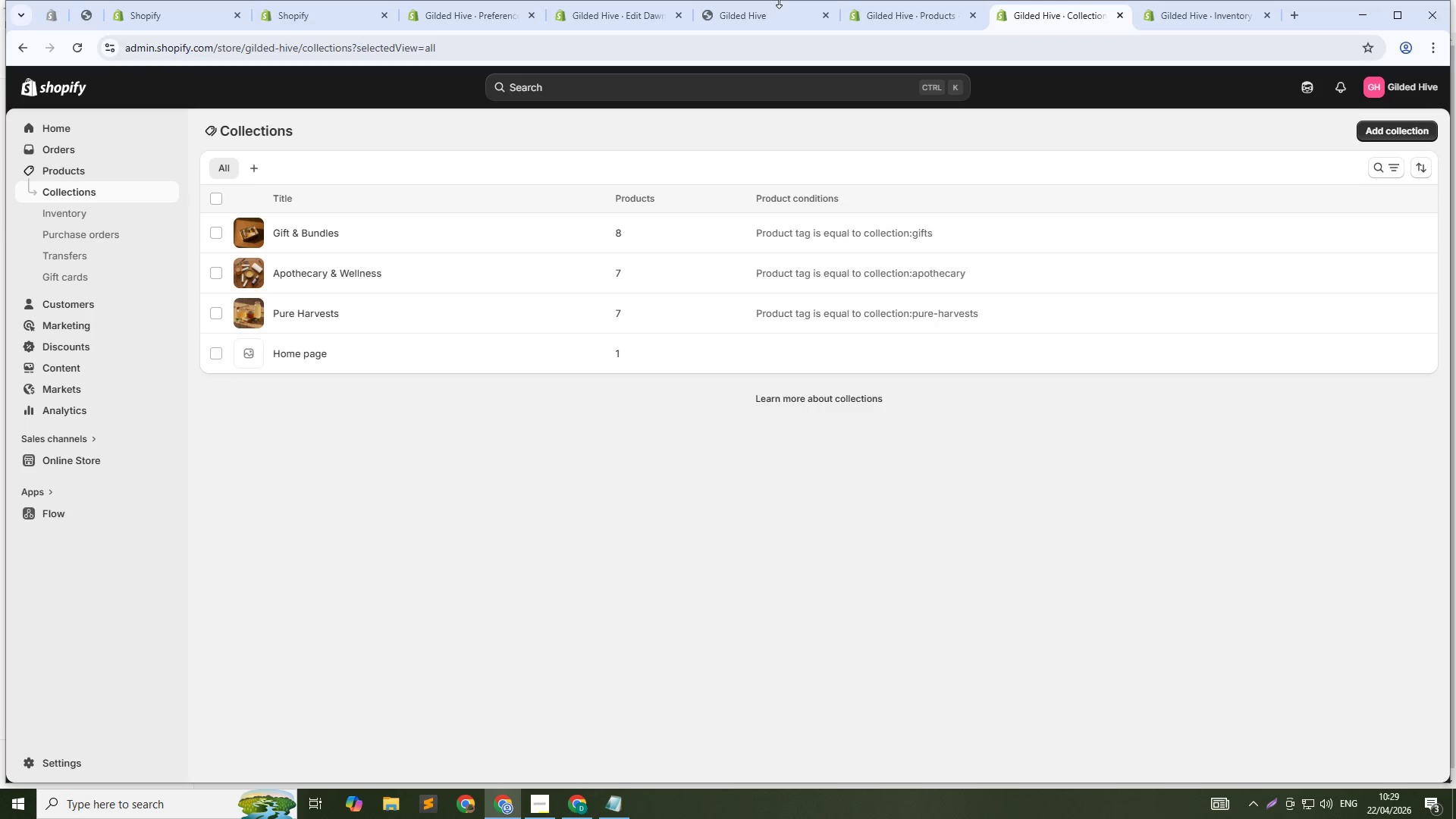 
wait(140.19)
 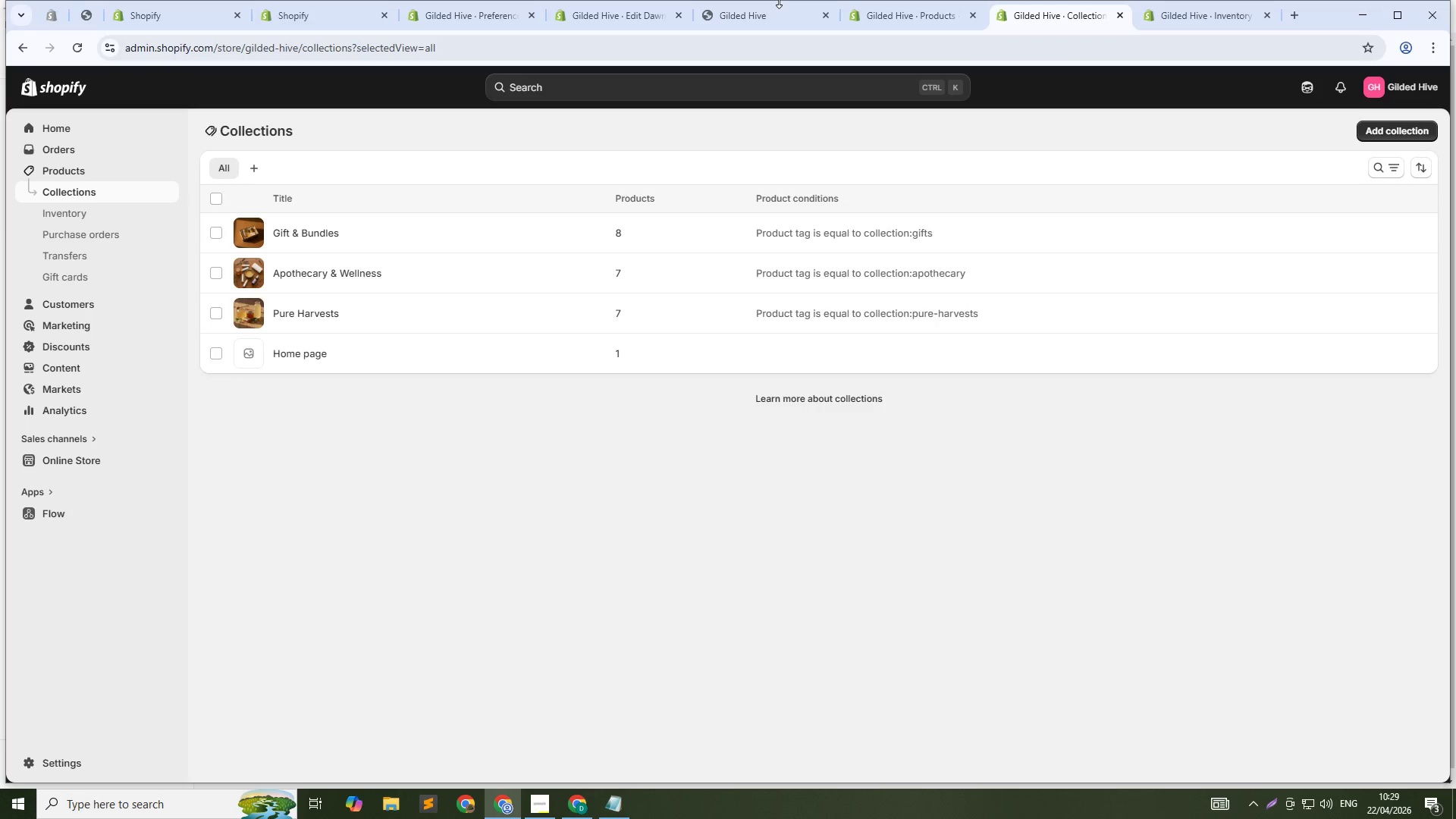 
left_click([635, 0])
 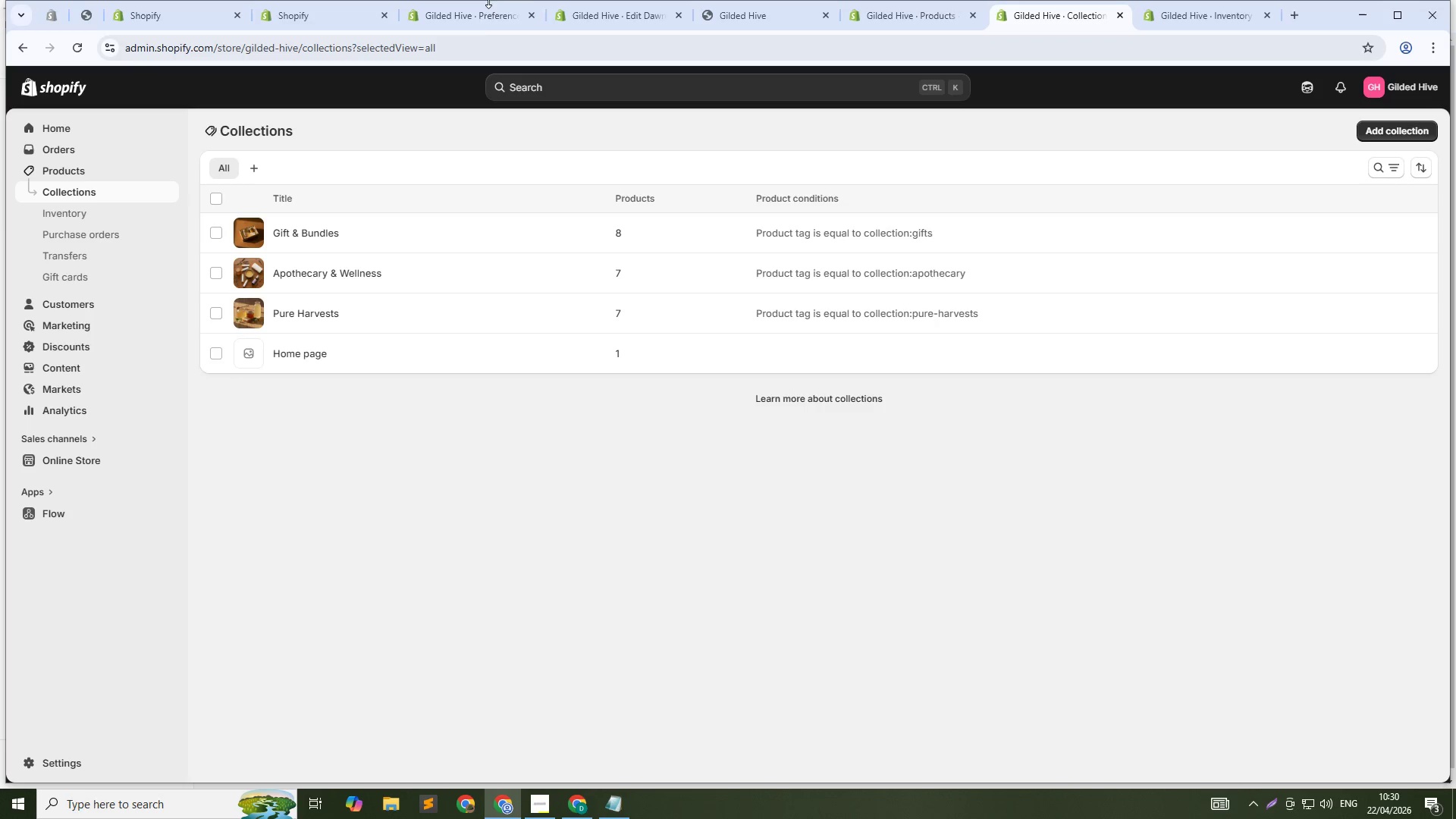 
left_click([478, 17])
 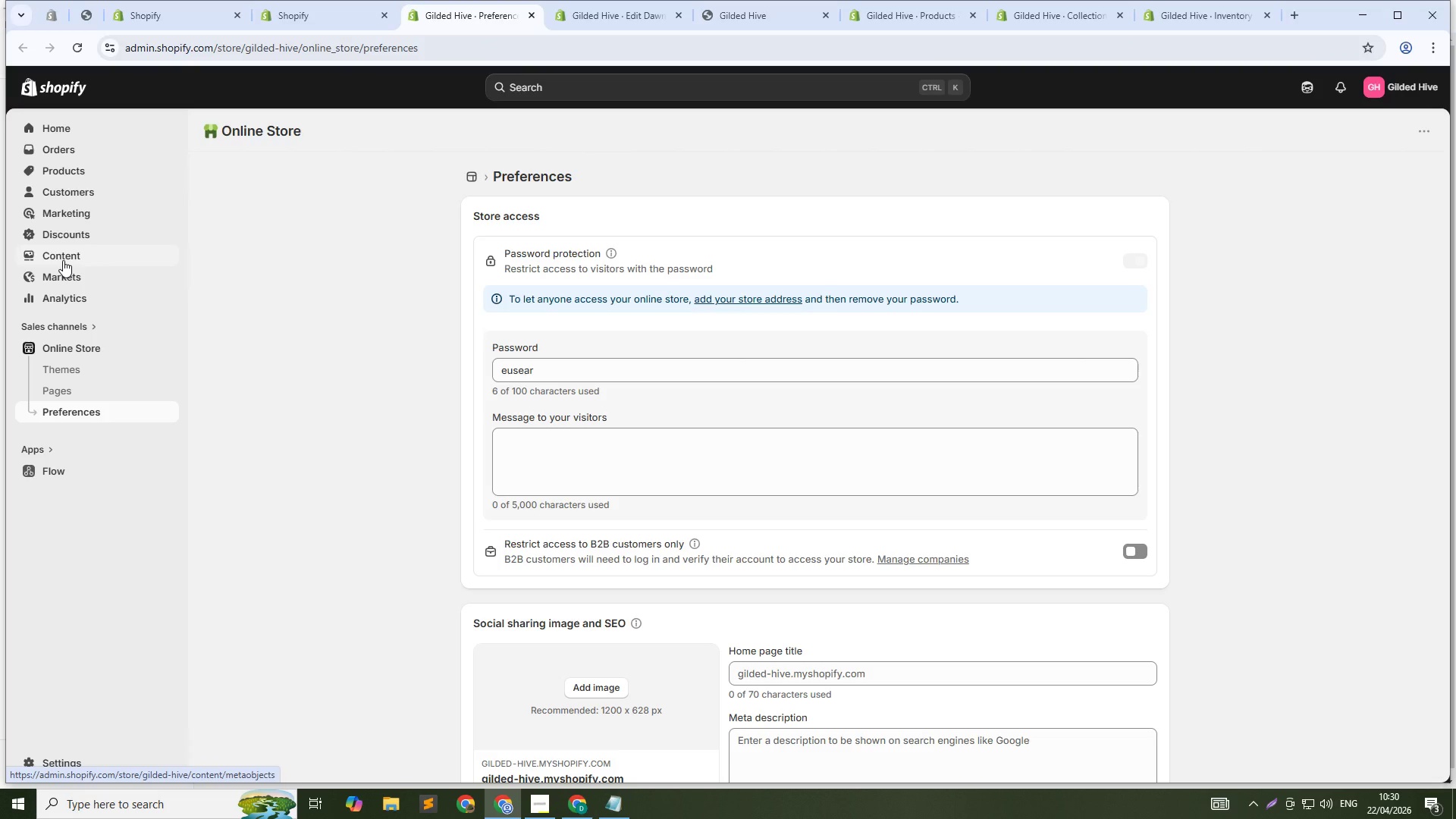 
hold_key(key=ControlLeft, duration=0.56)
left_click([63, 260])
 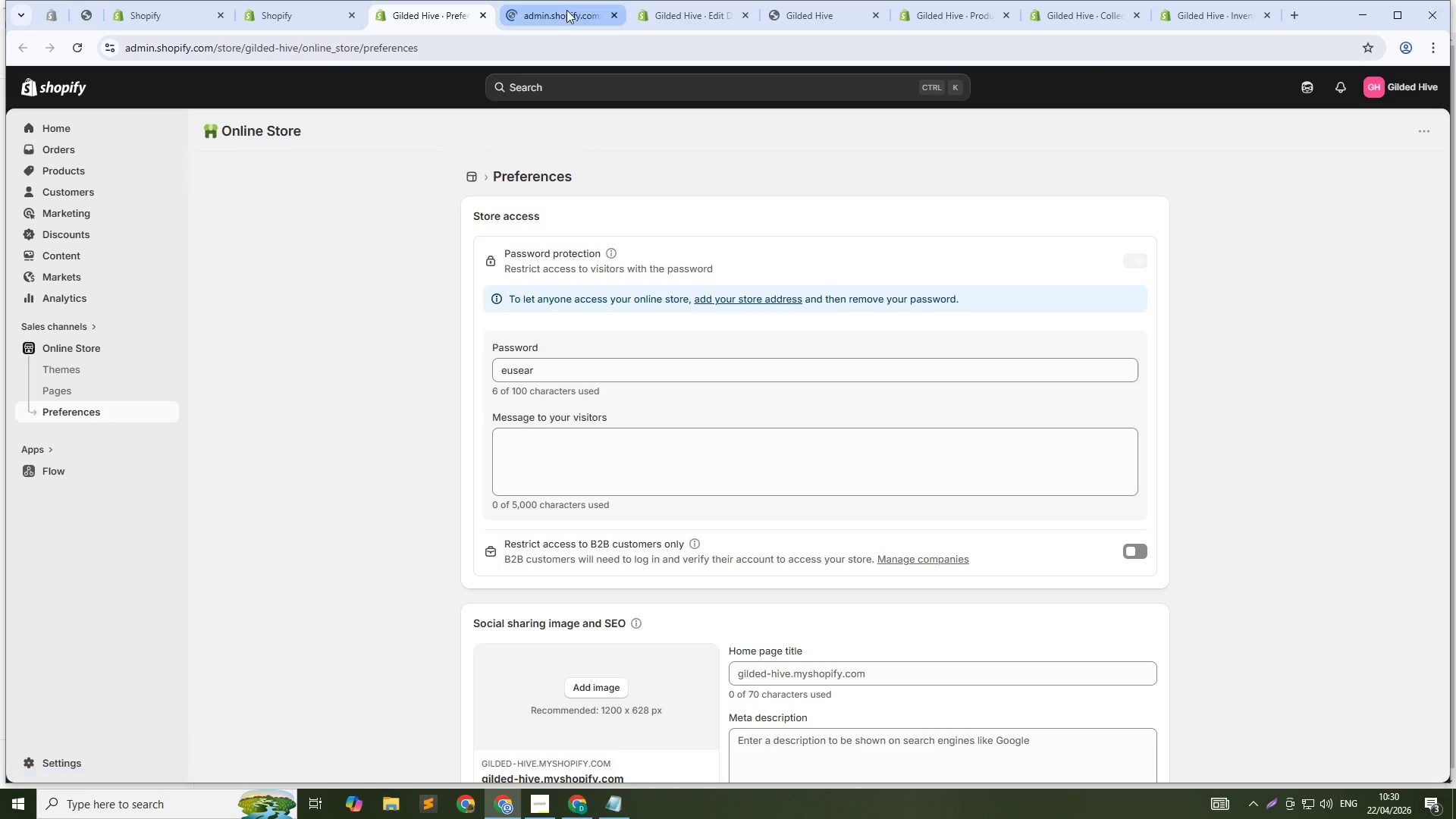 
left_click([566, 10])
 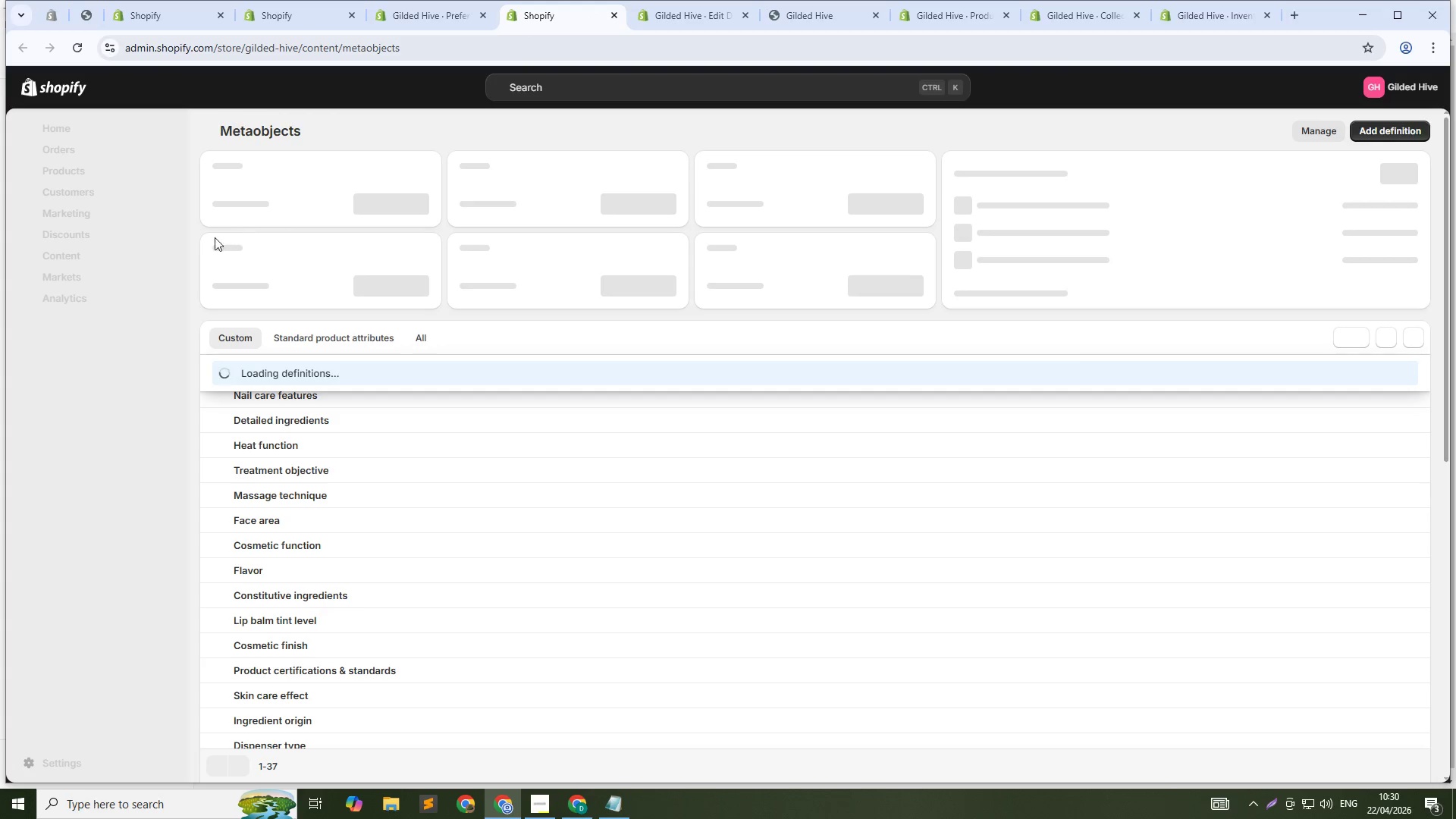 
left_click([75, 321])
 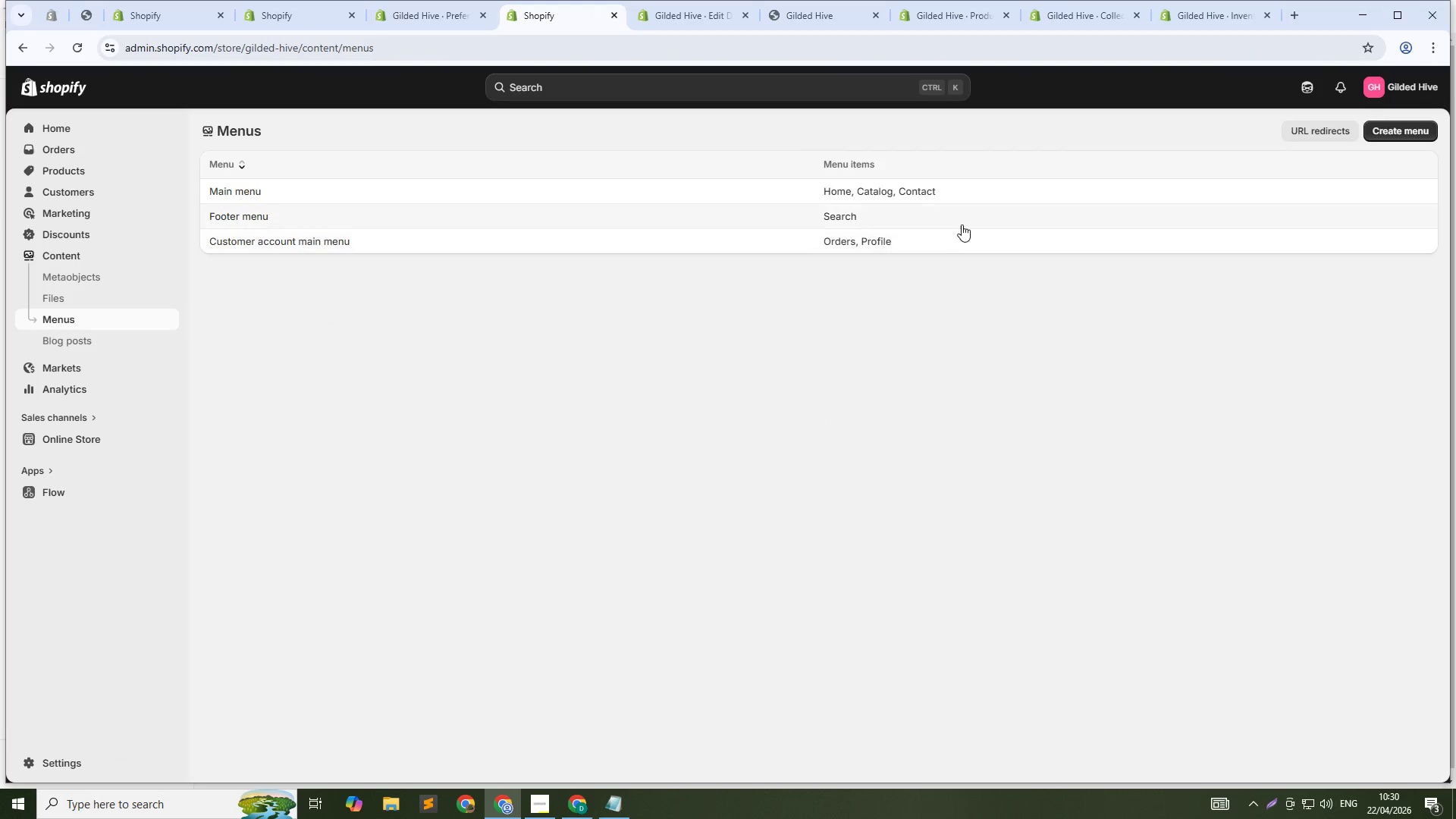 
left_click([956, 193])
 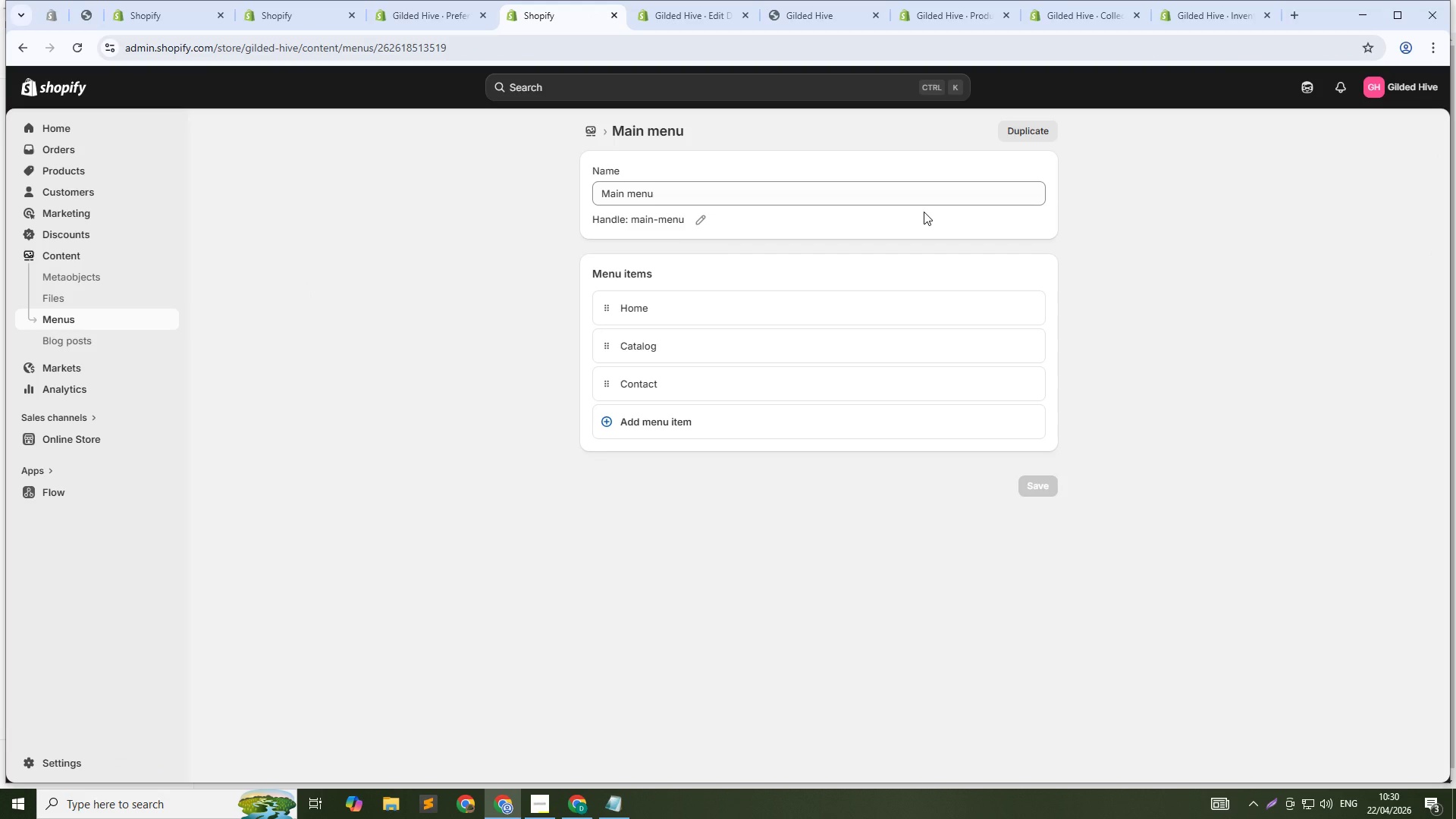 
wait(12.64)
 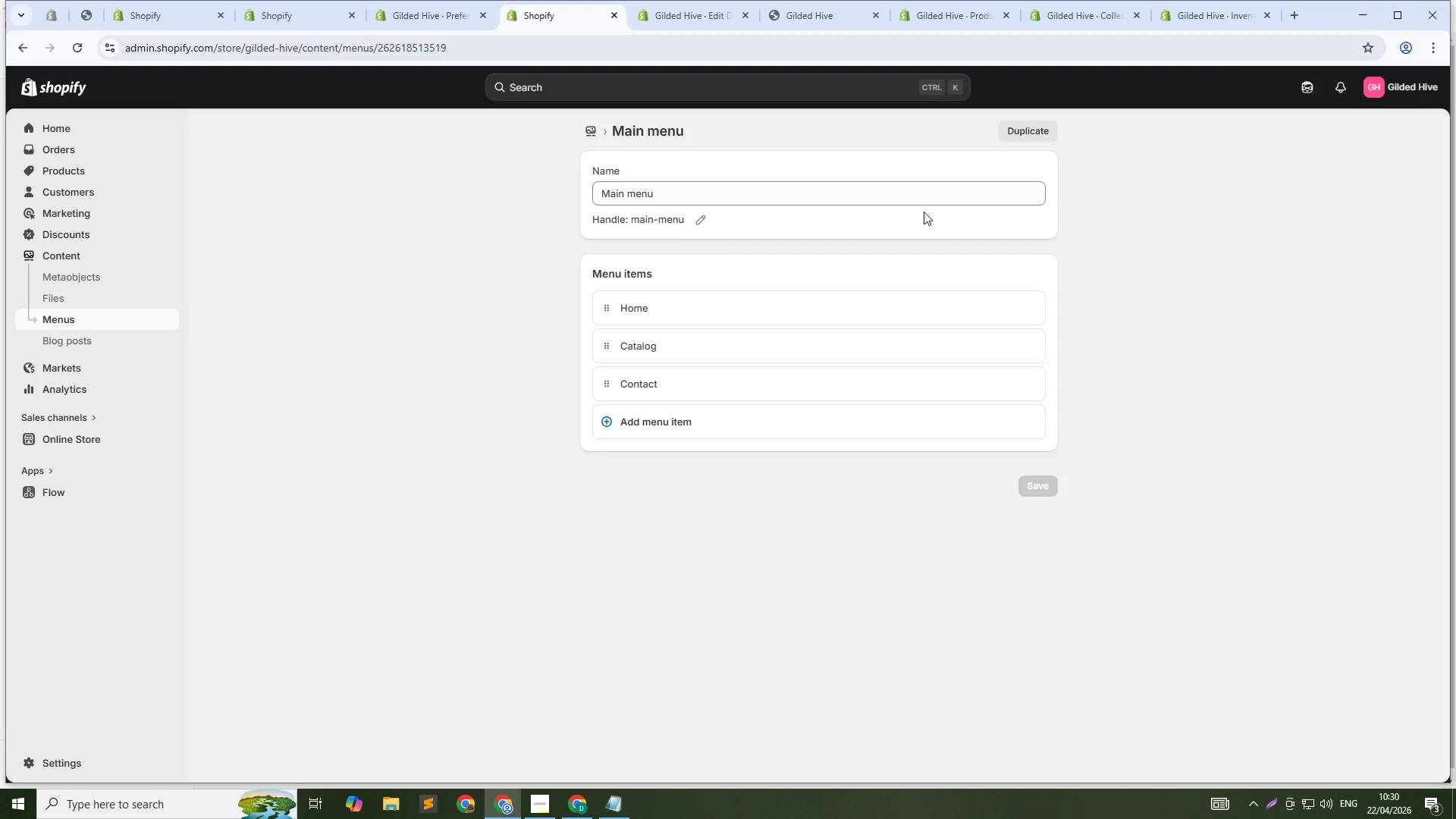 
left_click([701, 347])
 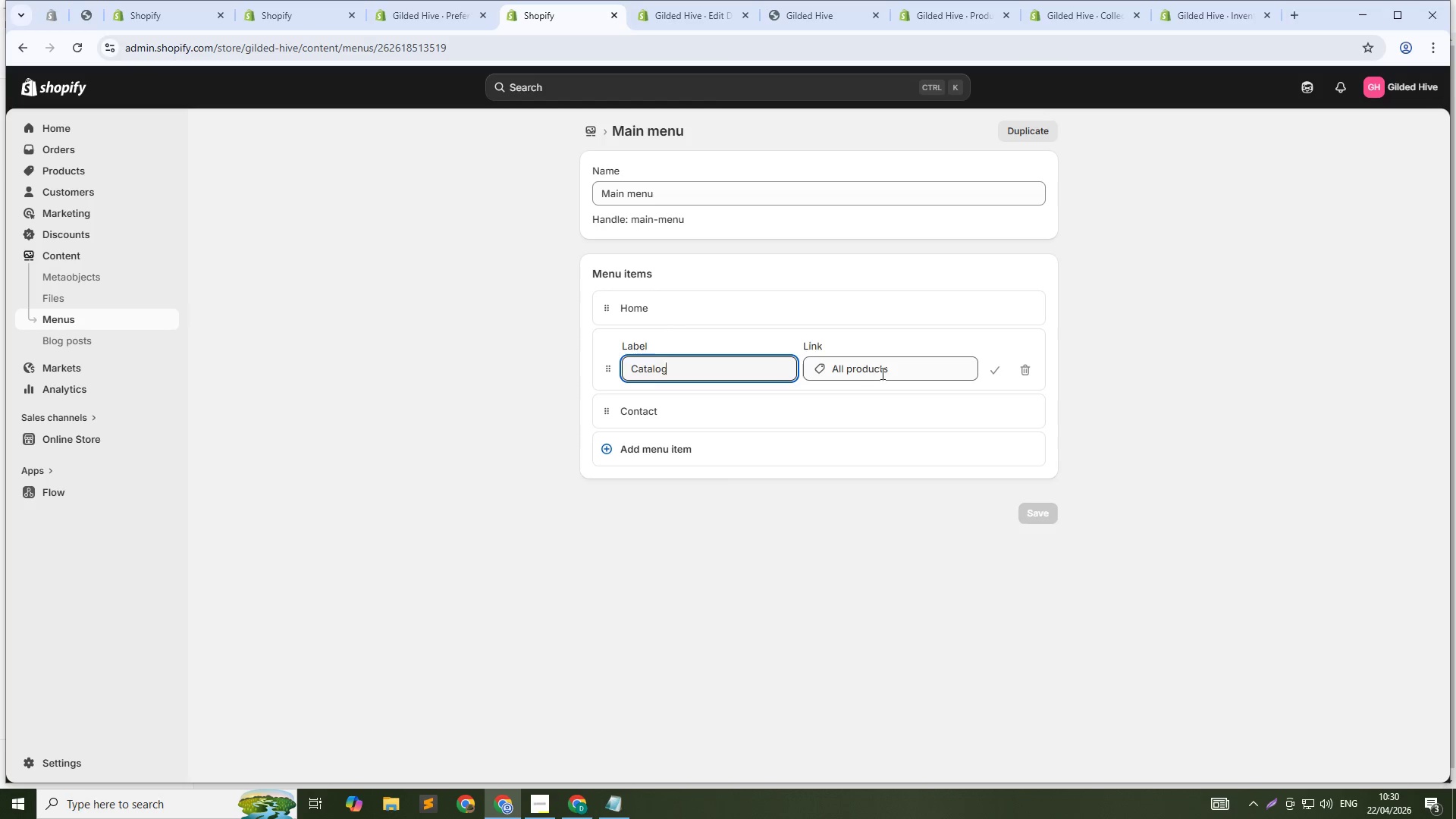 
left_click([911, 373])
 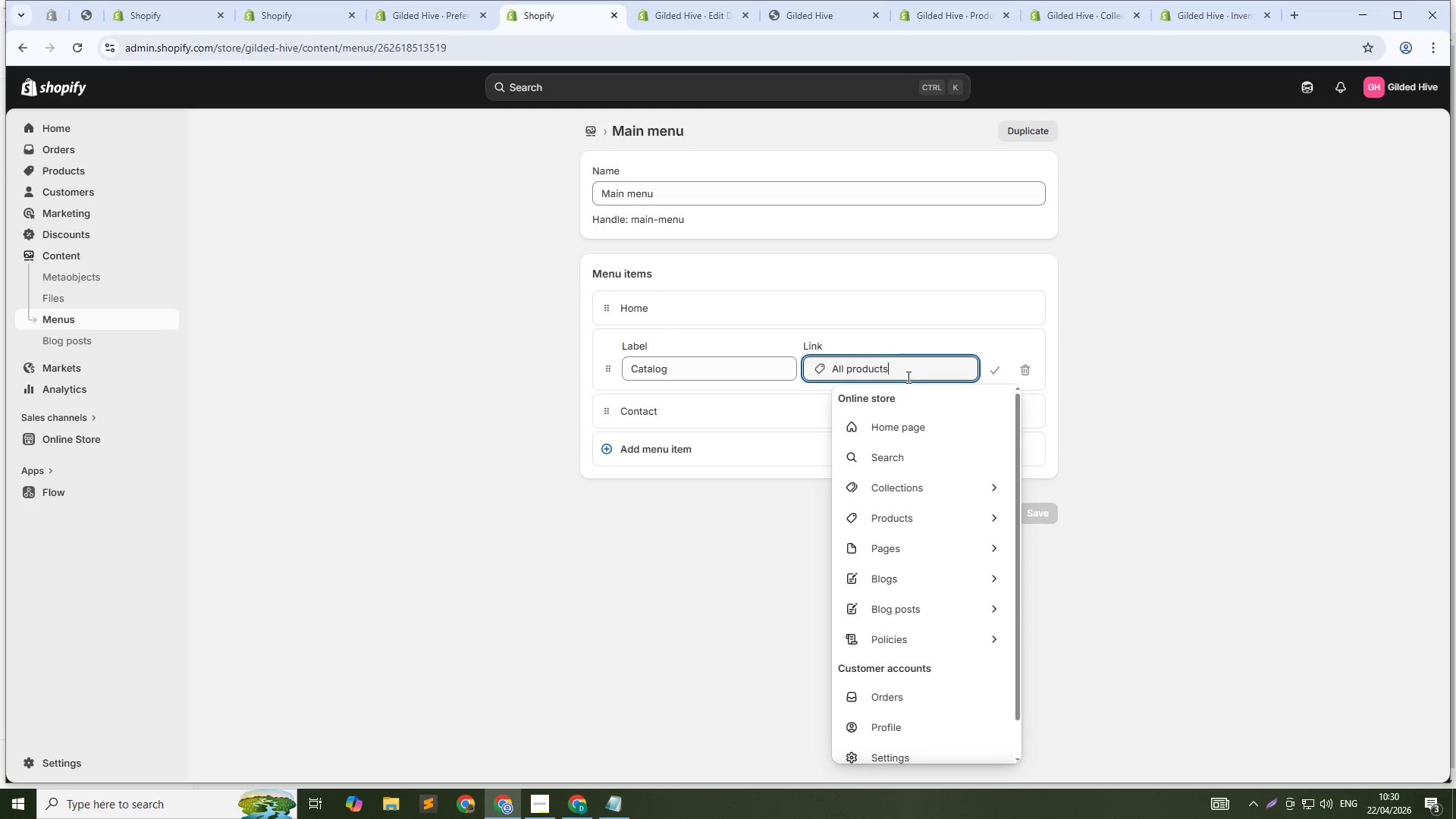 
scroll: coordinate [908, 591], scroll_direction: down, amount: 2.0
 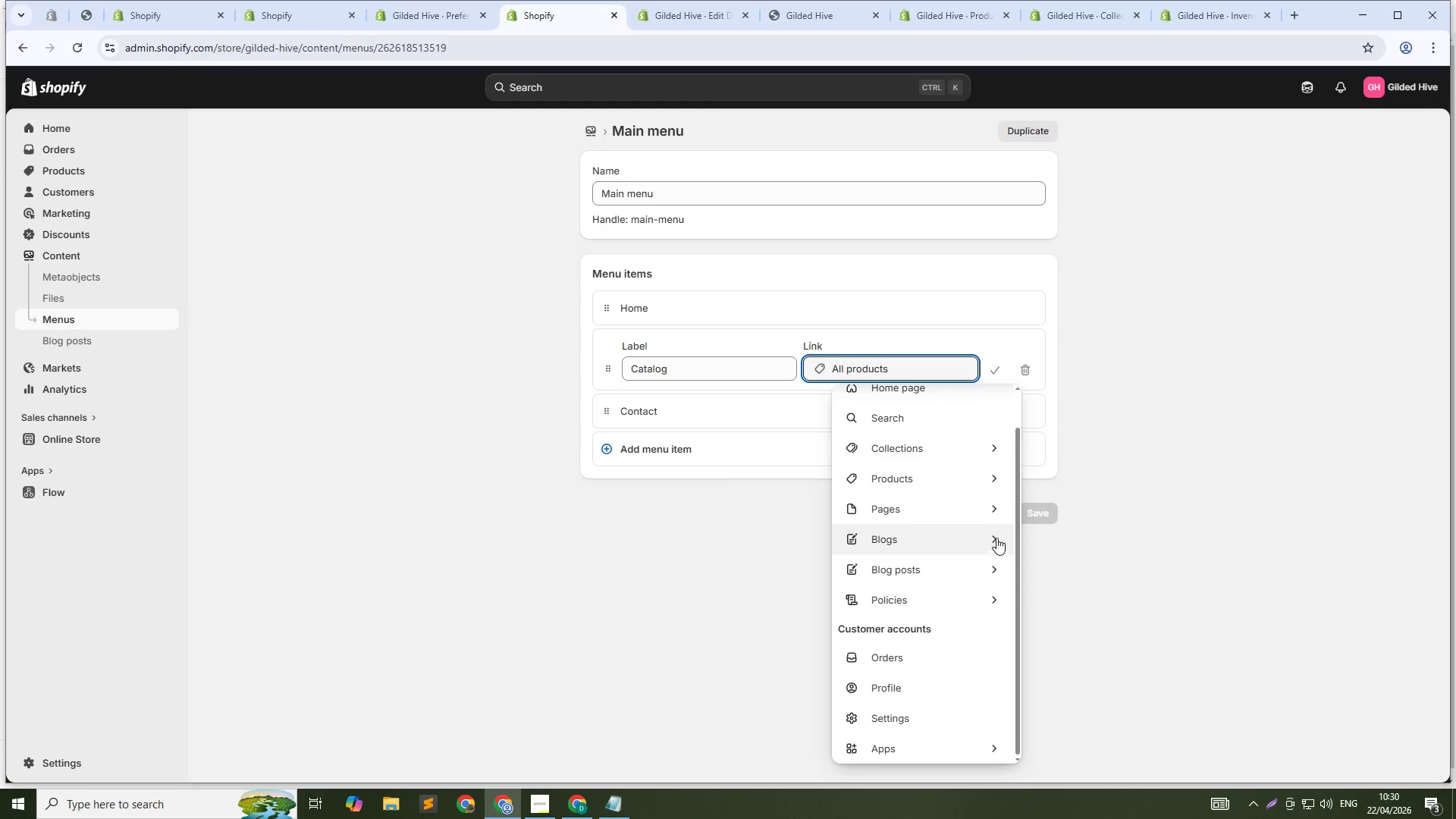 
left_click([987, 484])
 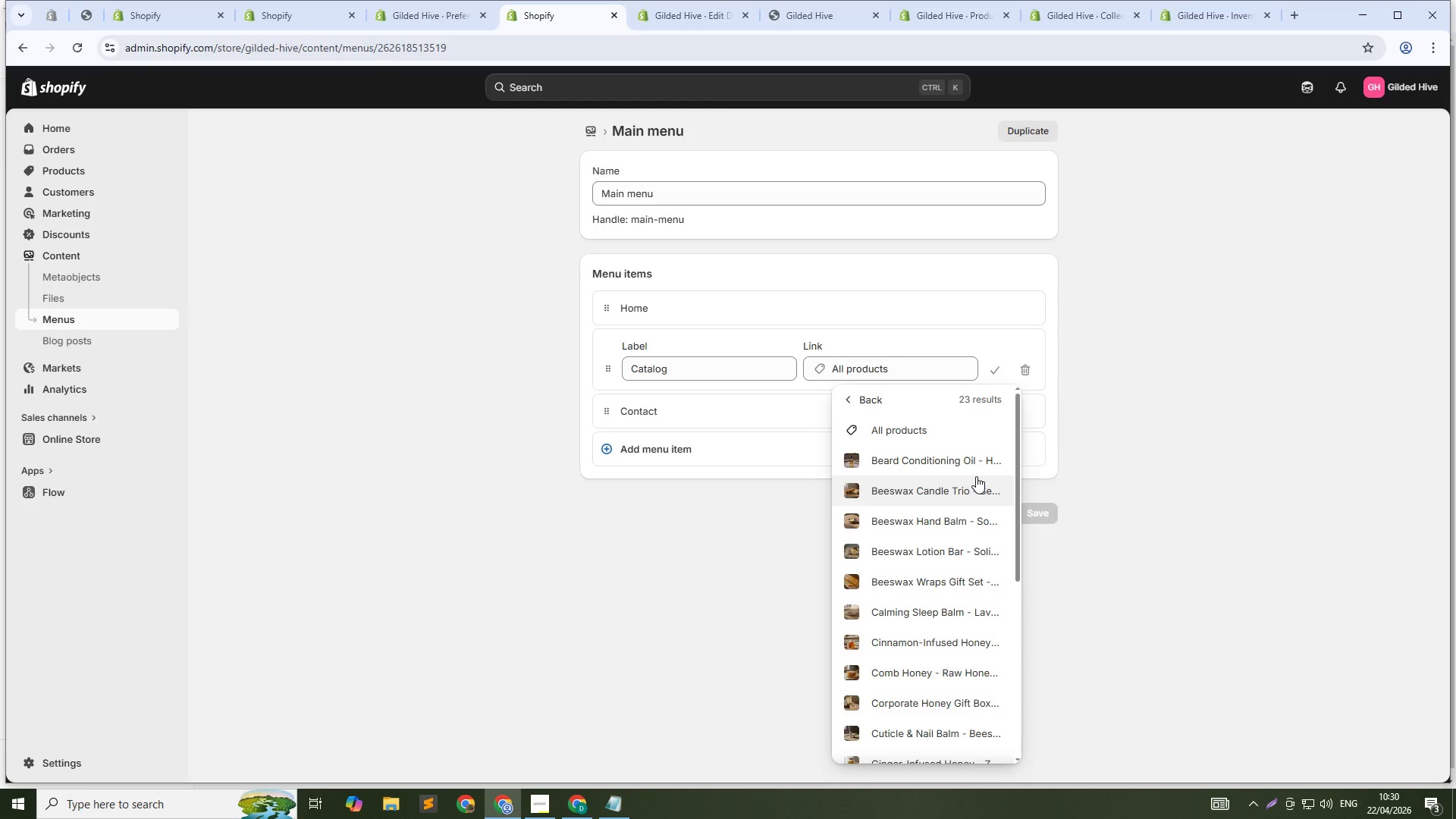 
left_click([776, 614])
 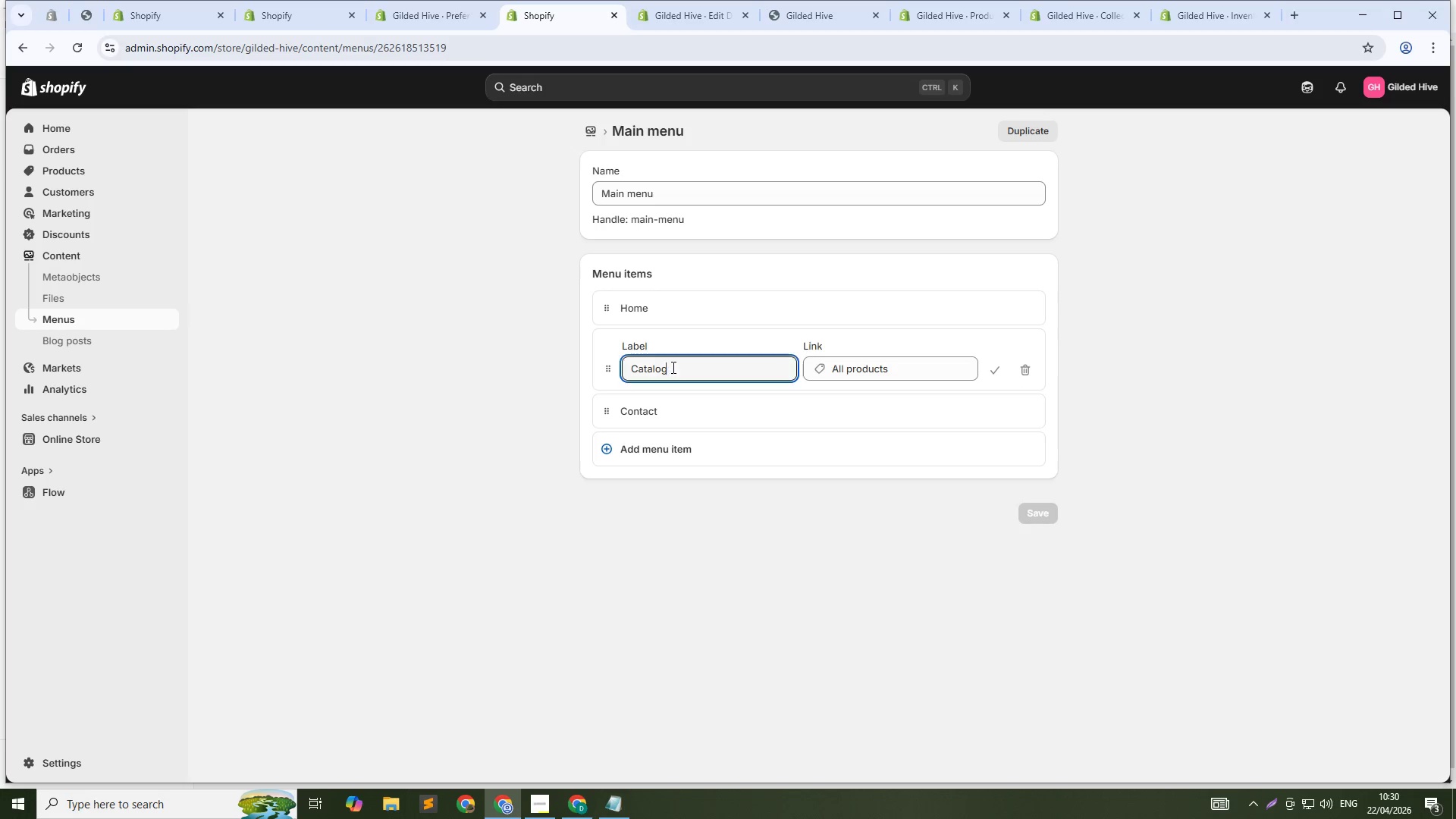 
scroll: coordinate [839, 600], scroll_direction: down, amount: 14.0
 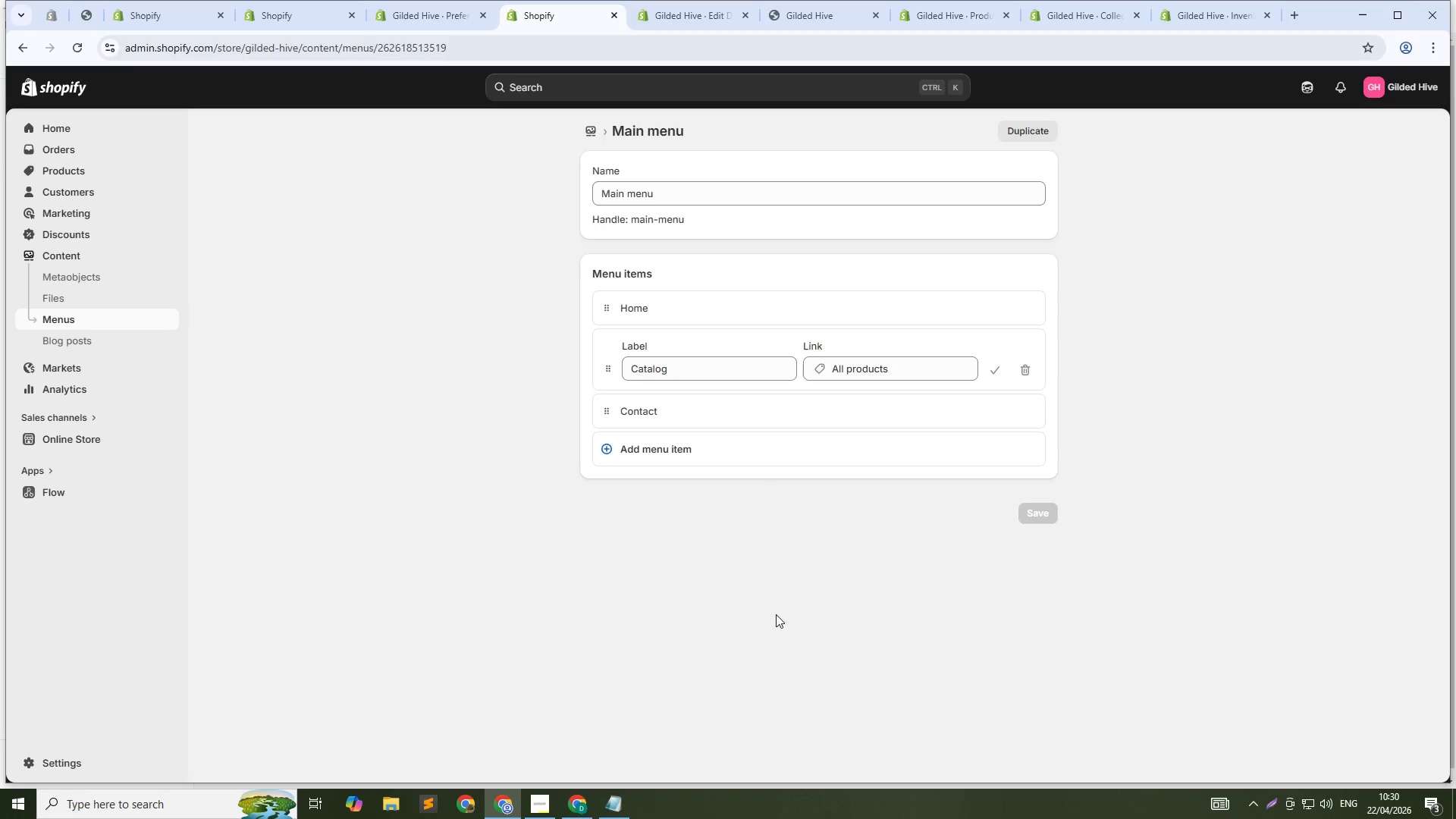 
double_click([672, 367])
 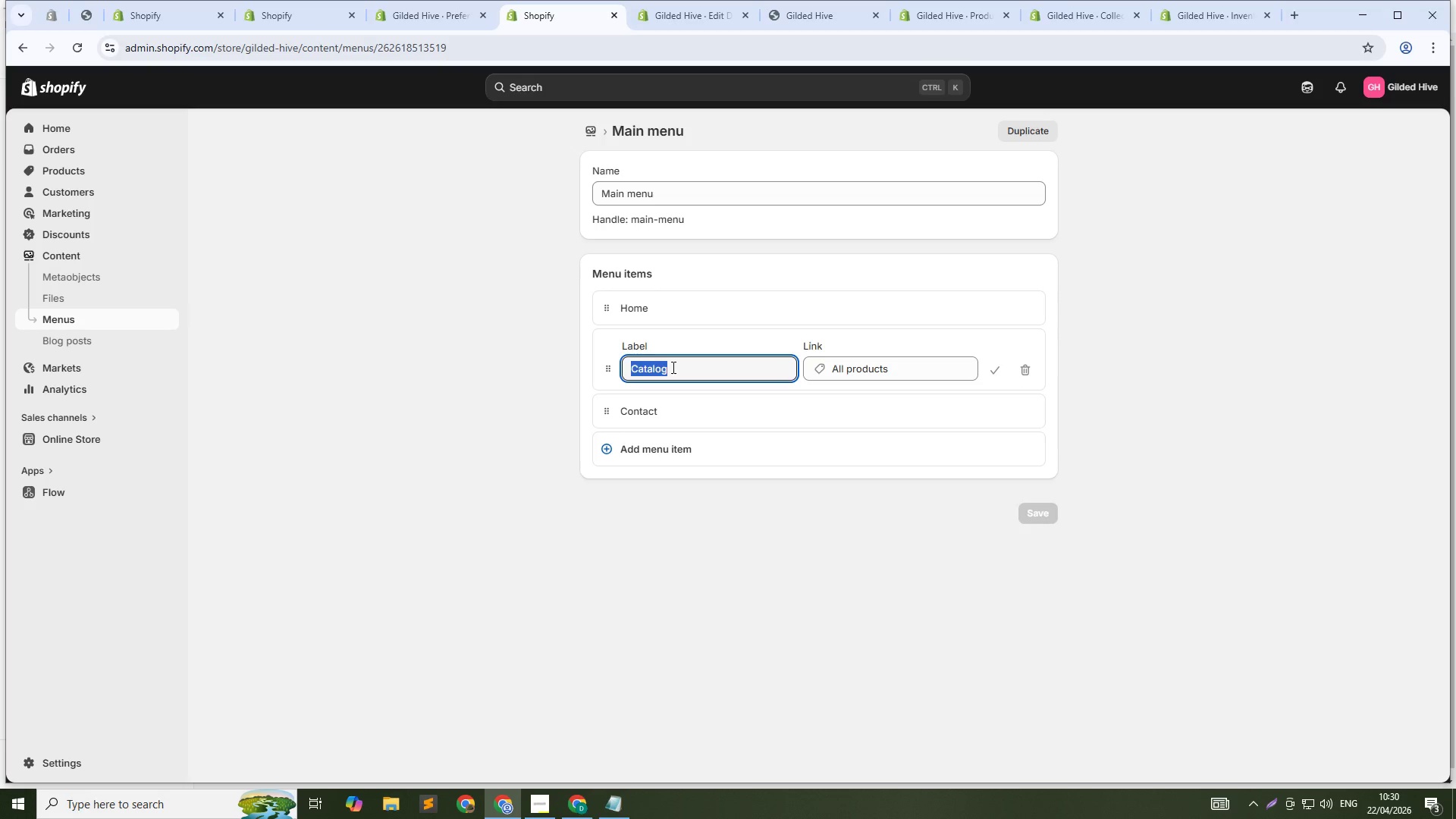 
triple_click([672, 367])
 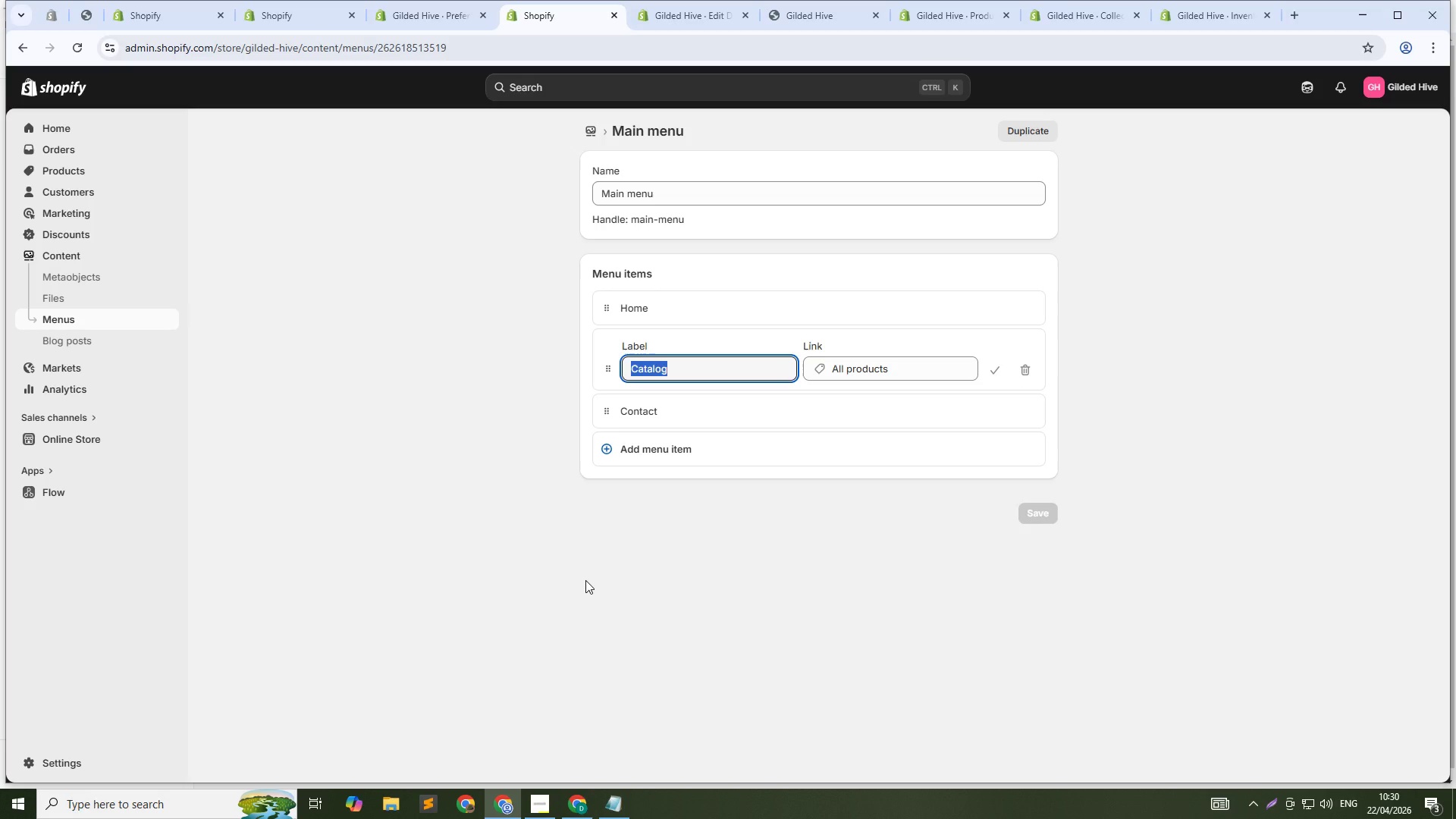 
type(Shop)
 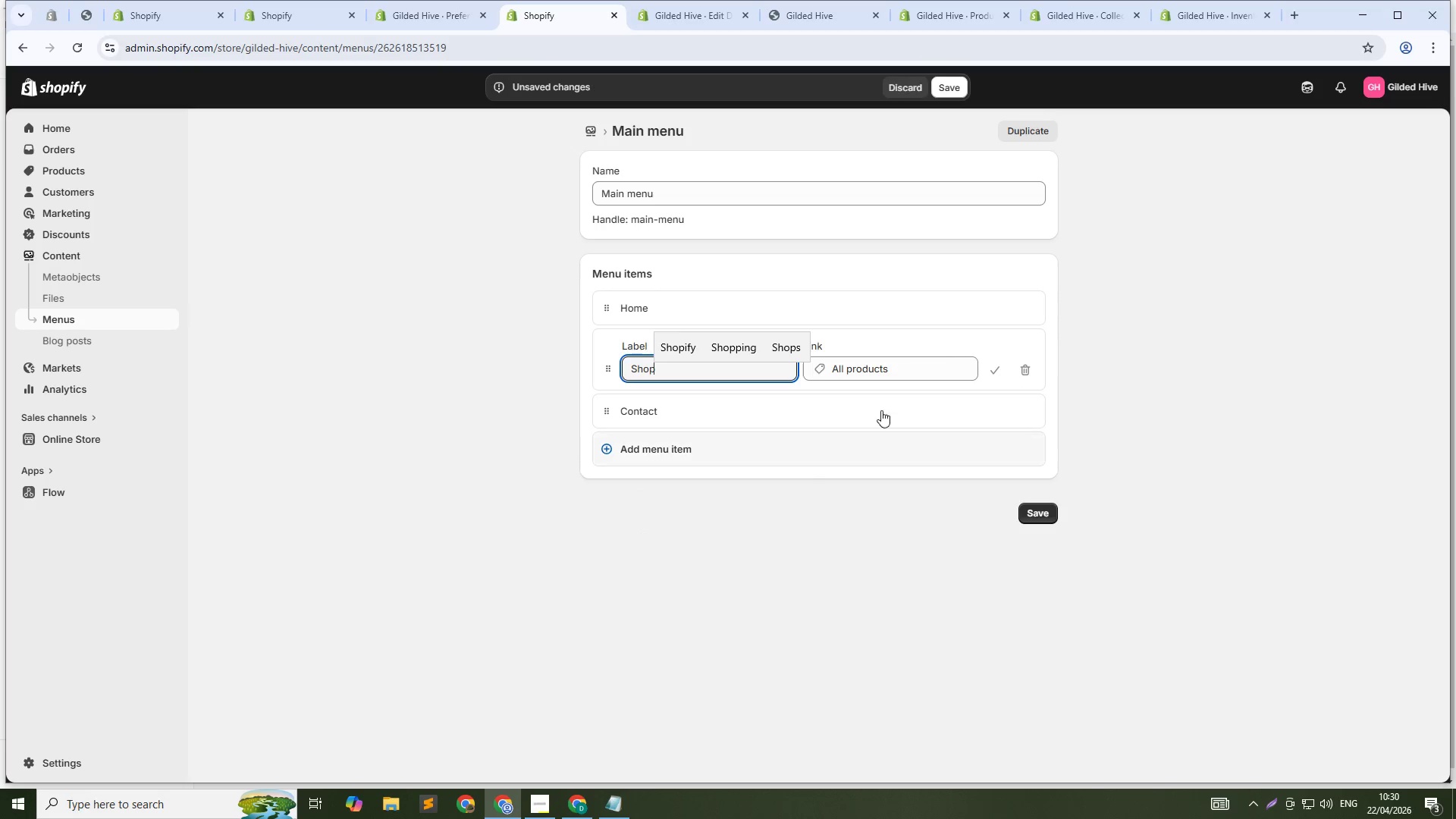 
left_click([941, 367])
 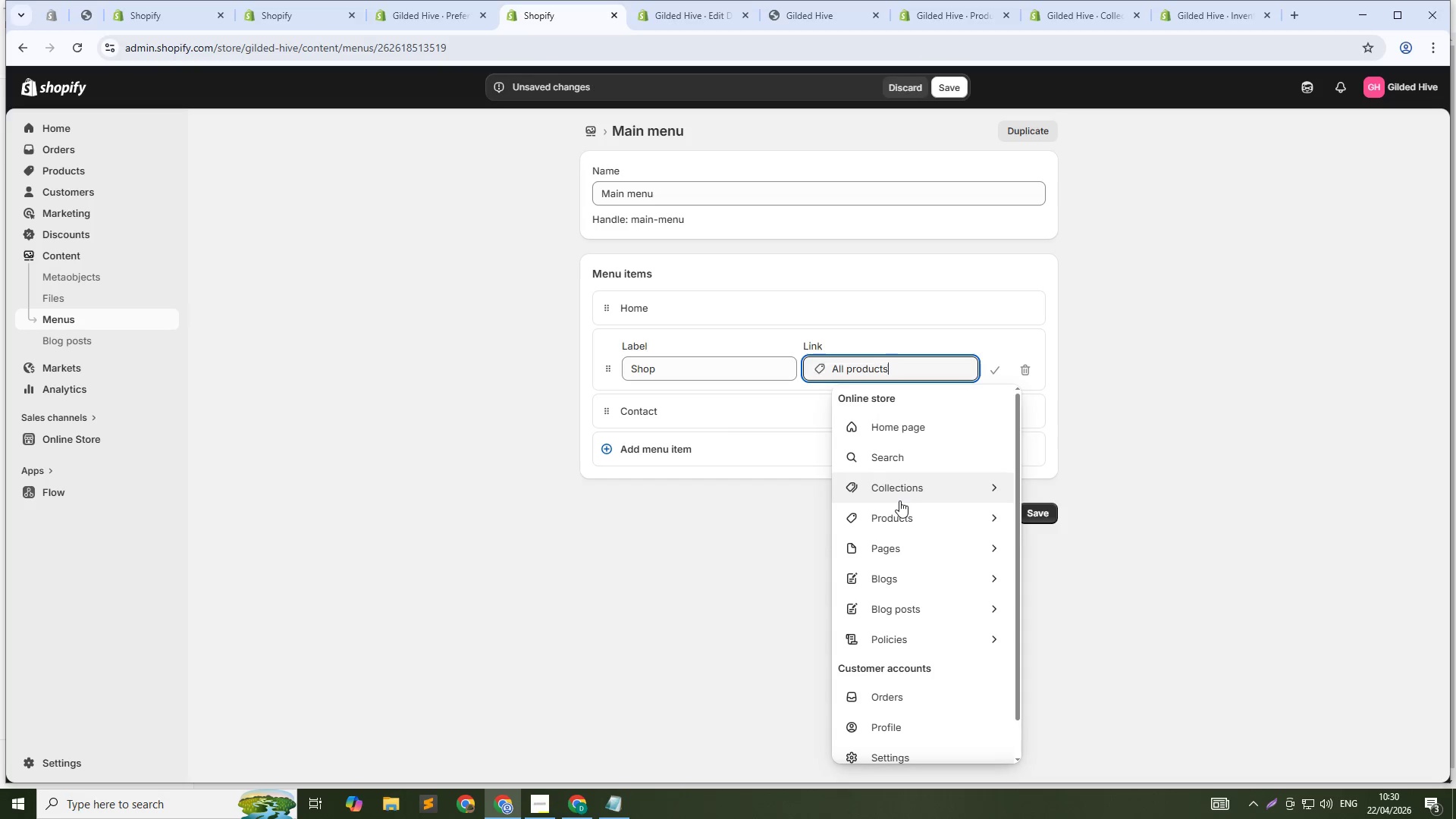 
left_click([899, 500])
 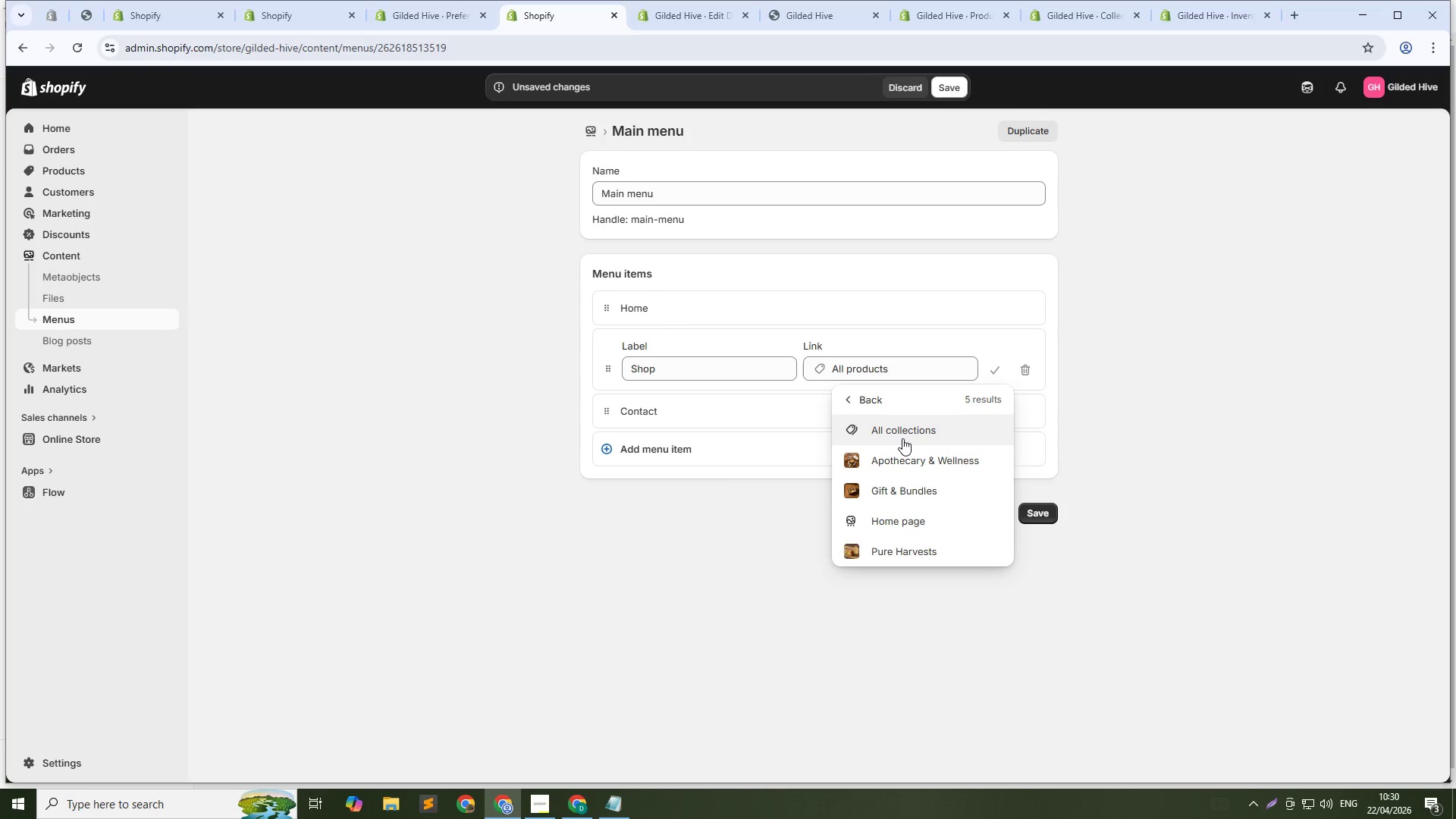 
left_click([902, 438])
 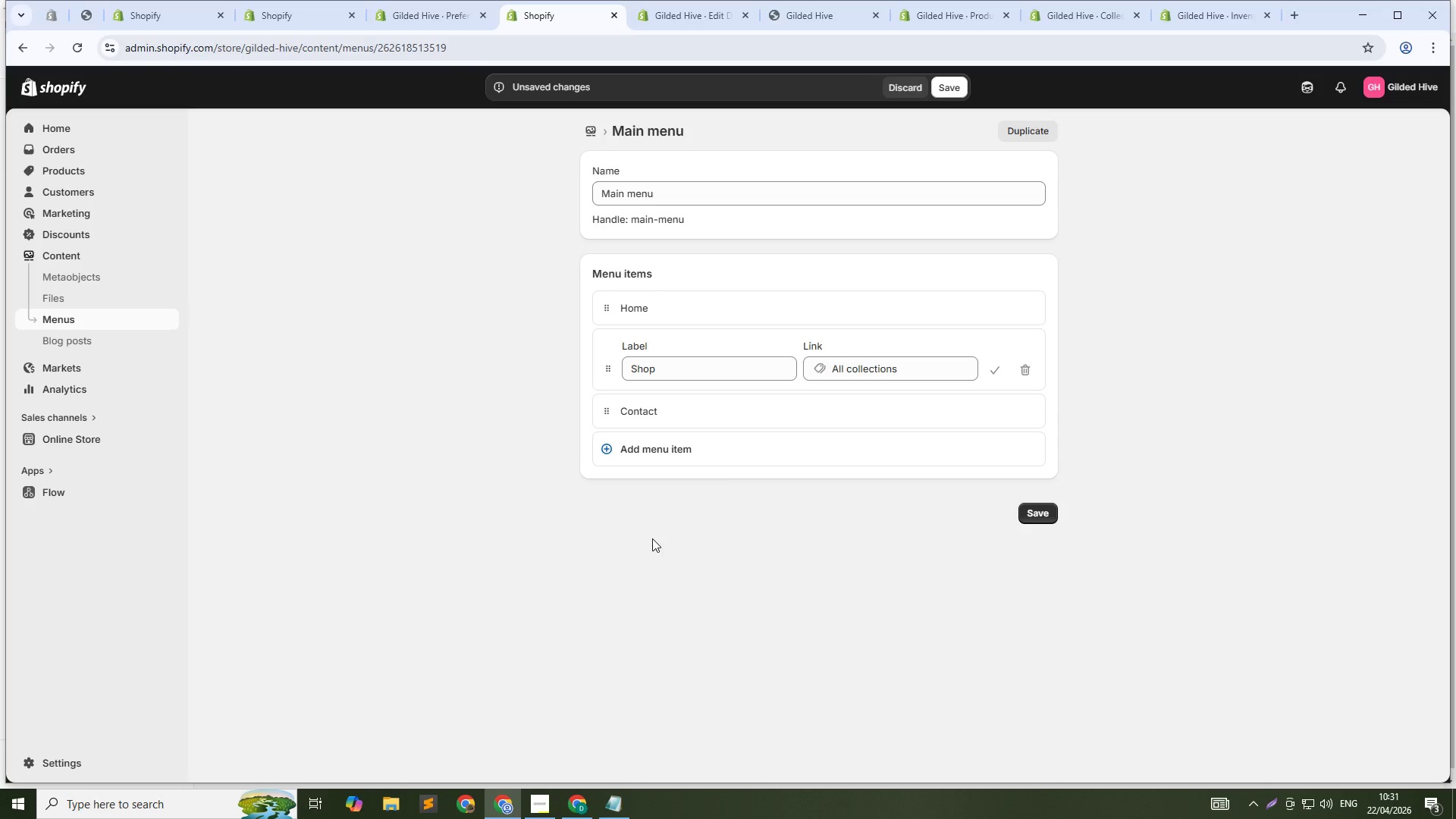 
wait(12.81)
 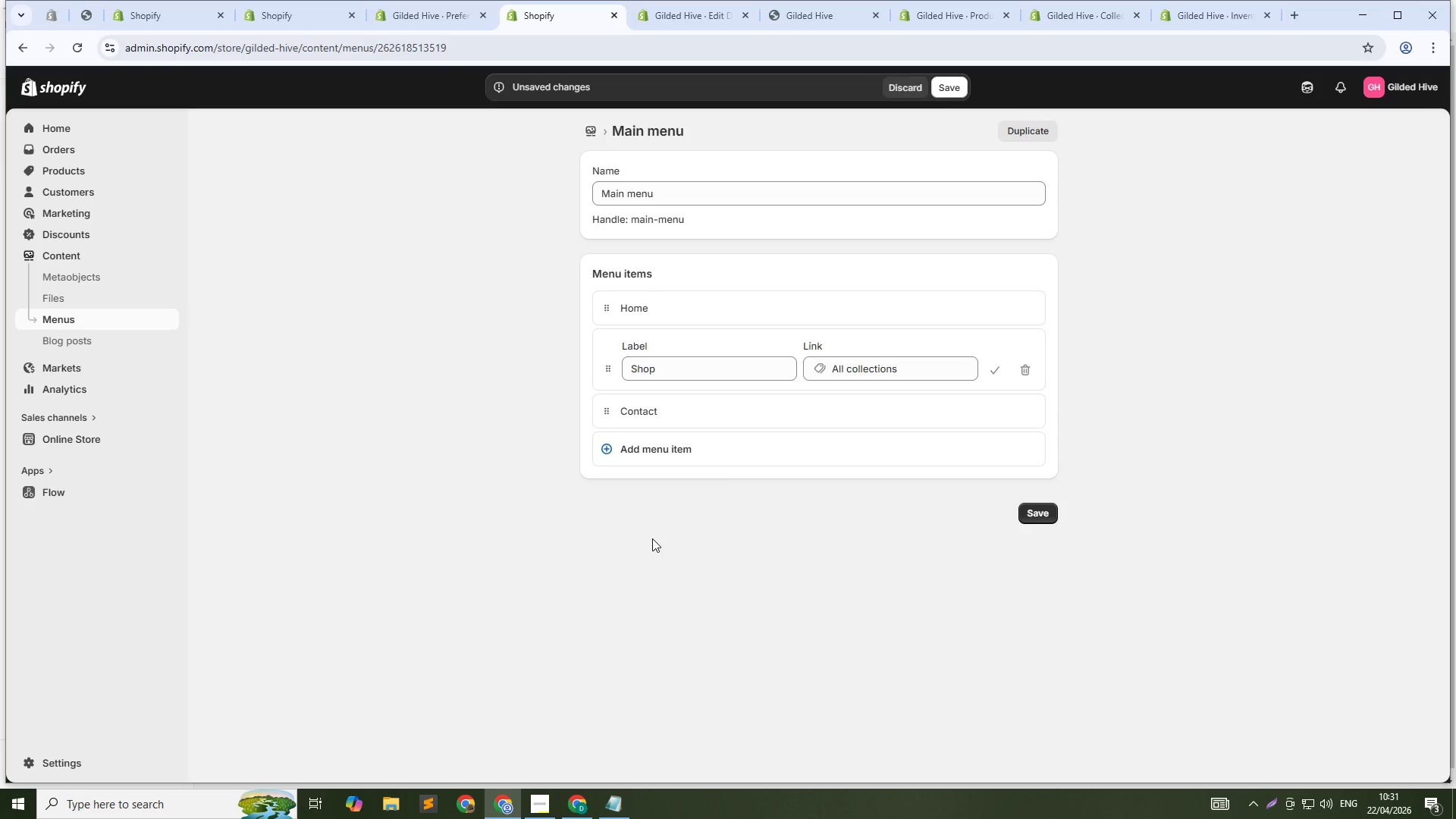 
left_click([700, 441])
 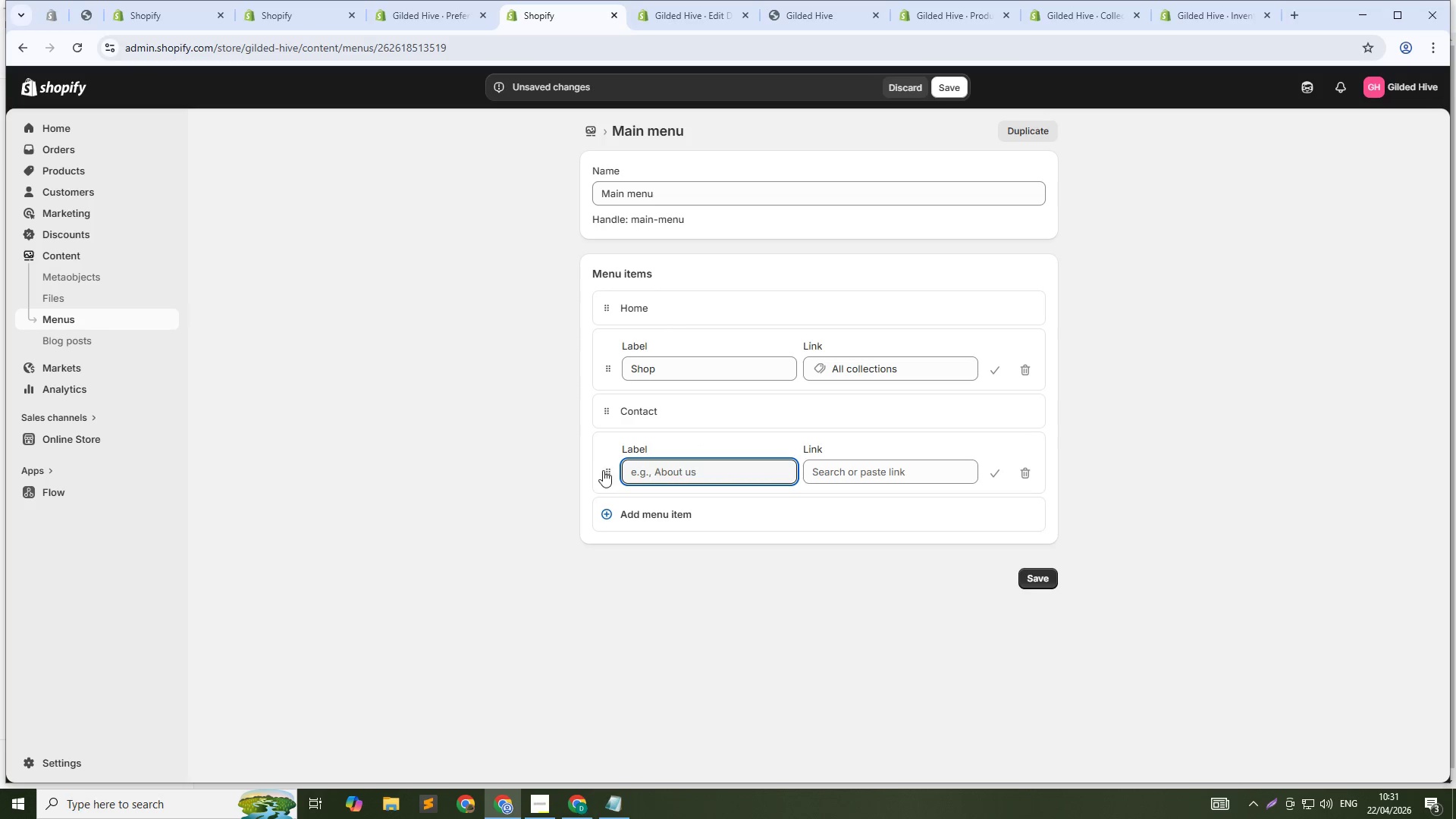 
left_click_drag(start_coordinate=[604, 471], to_coordinate=[651, 443])
 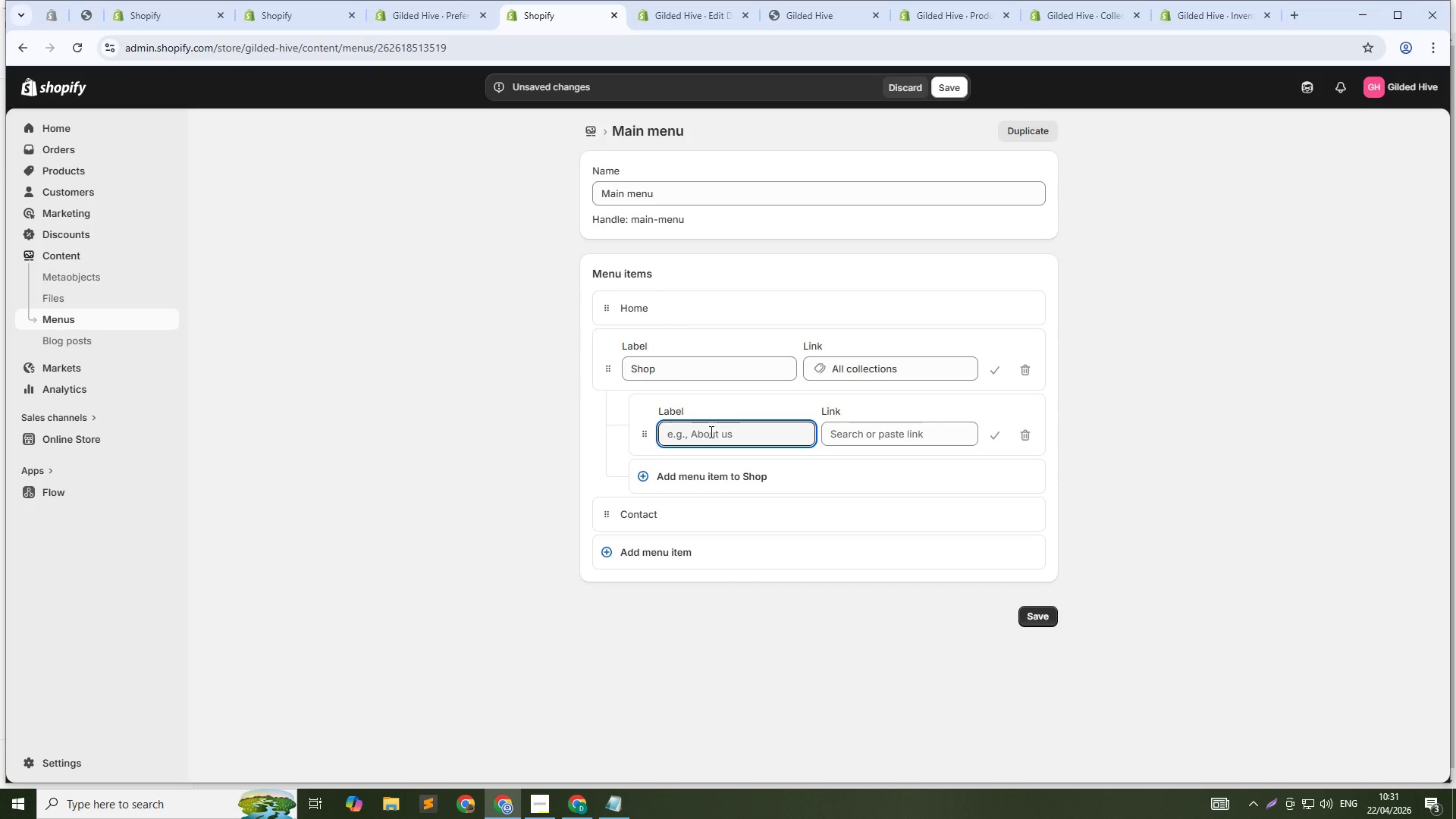 
left_click([710, 431])
 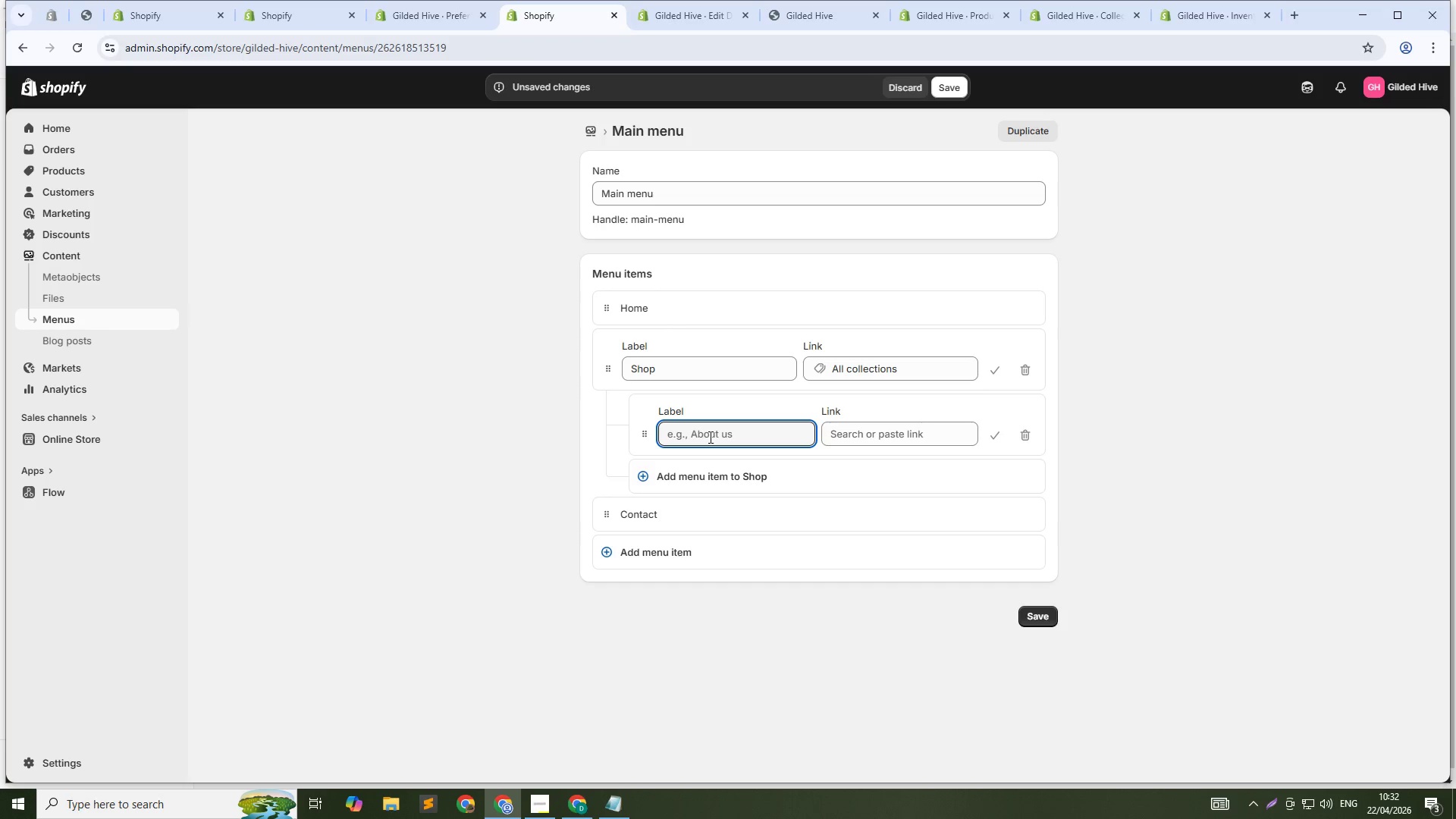 
wait(88.38)
 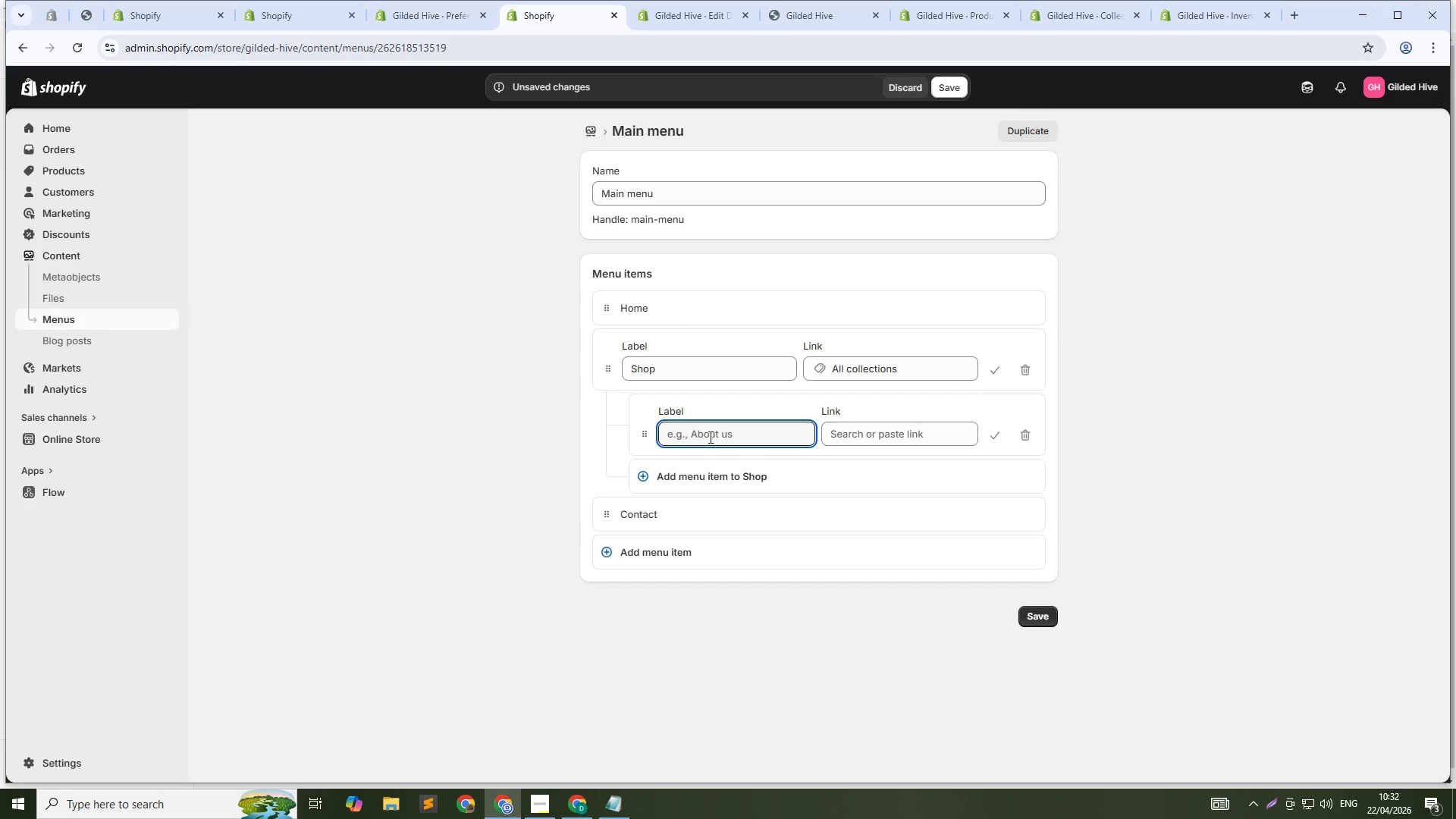 
type(Gifts & Bunde)
key(Backspace)
type(les)
 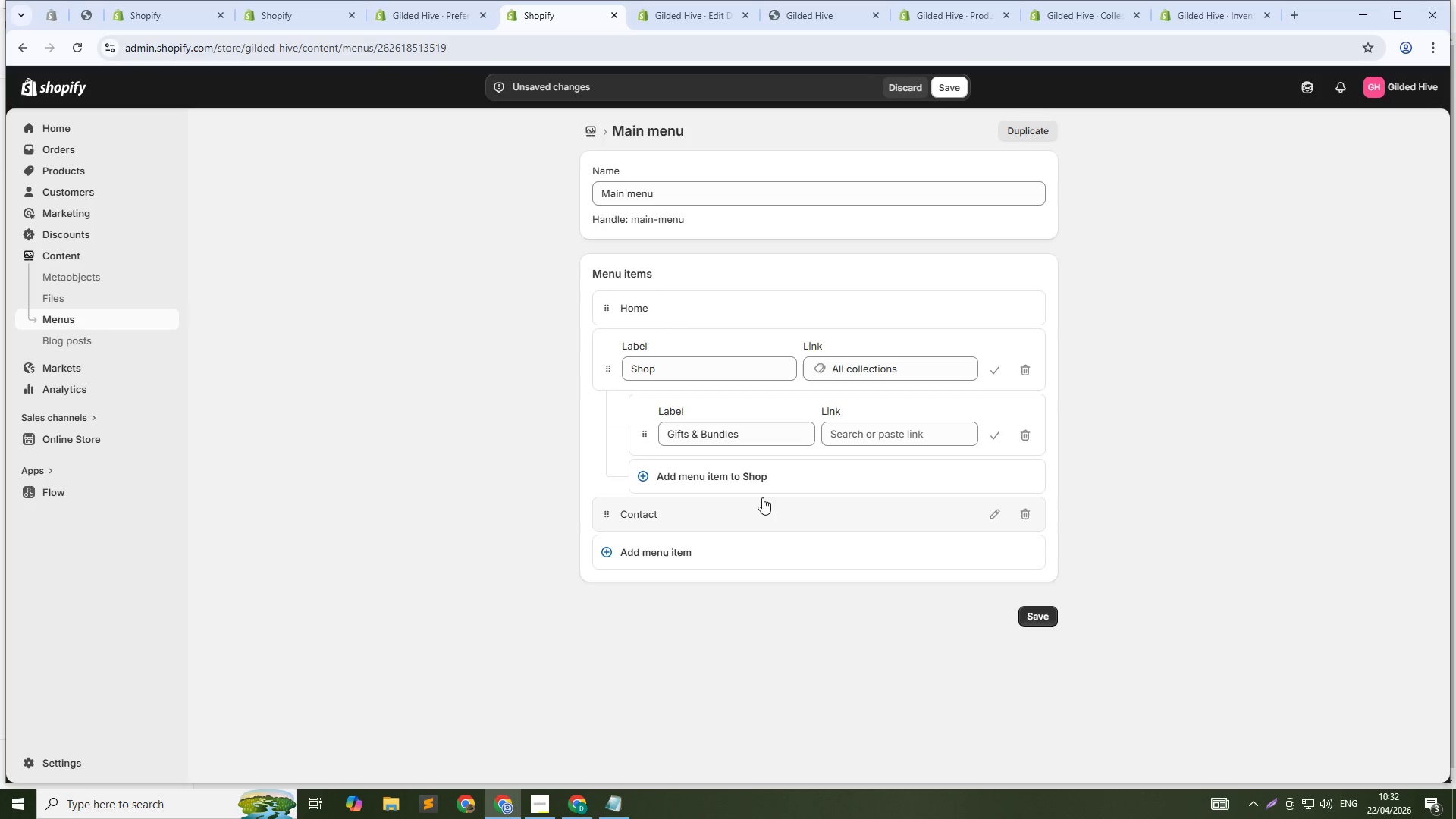 
 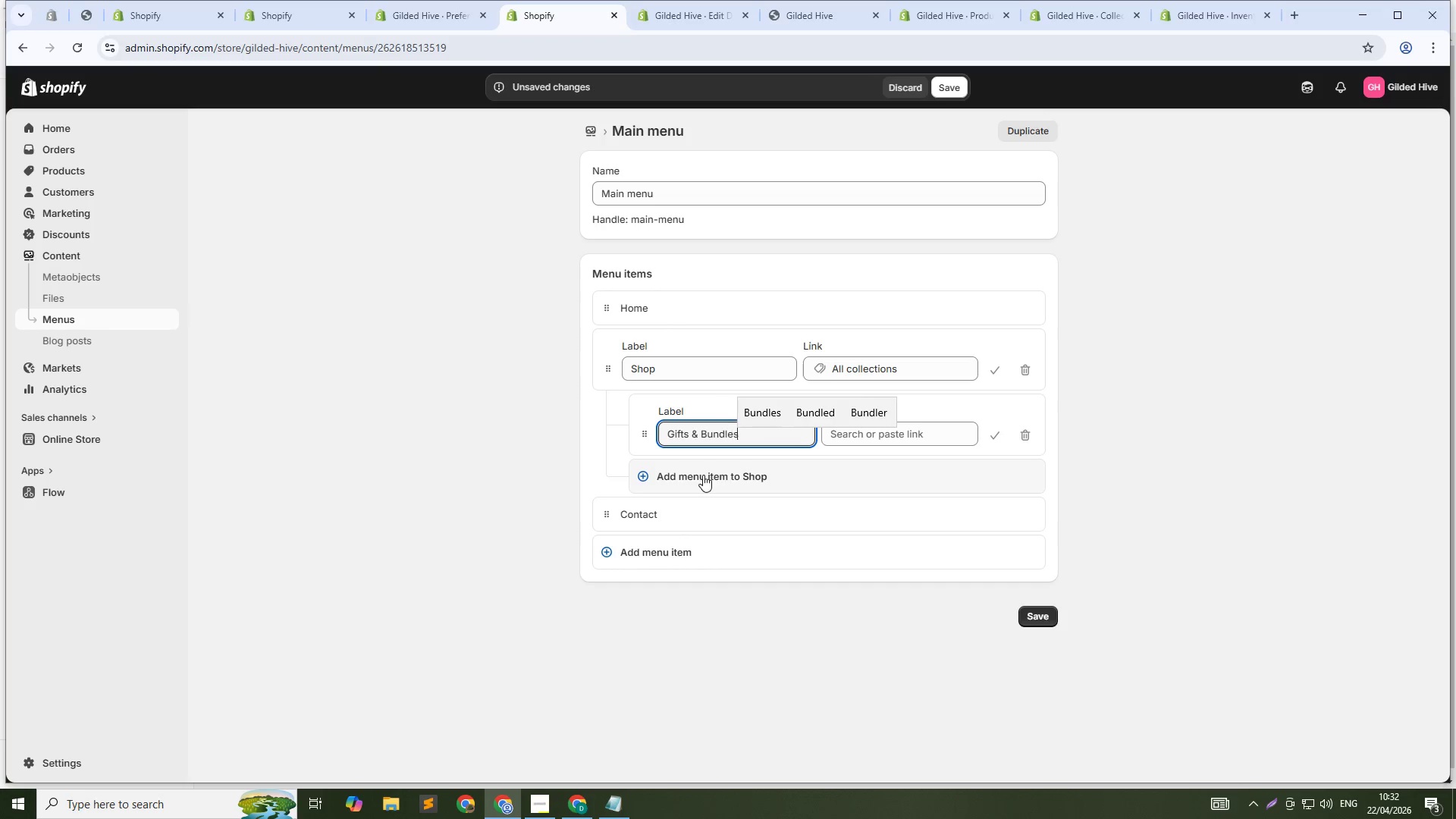 
left_click([762, 497])
 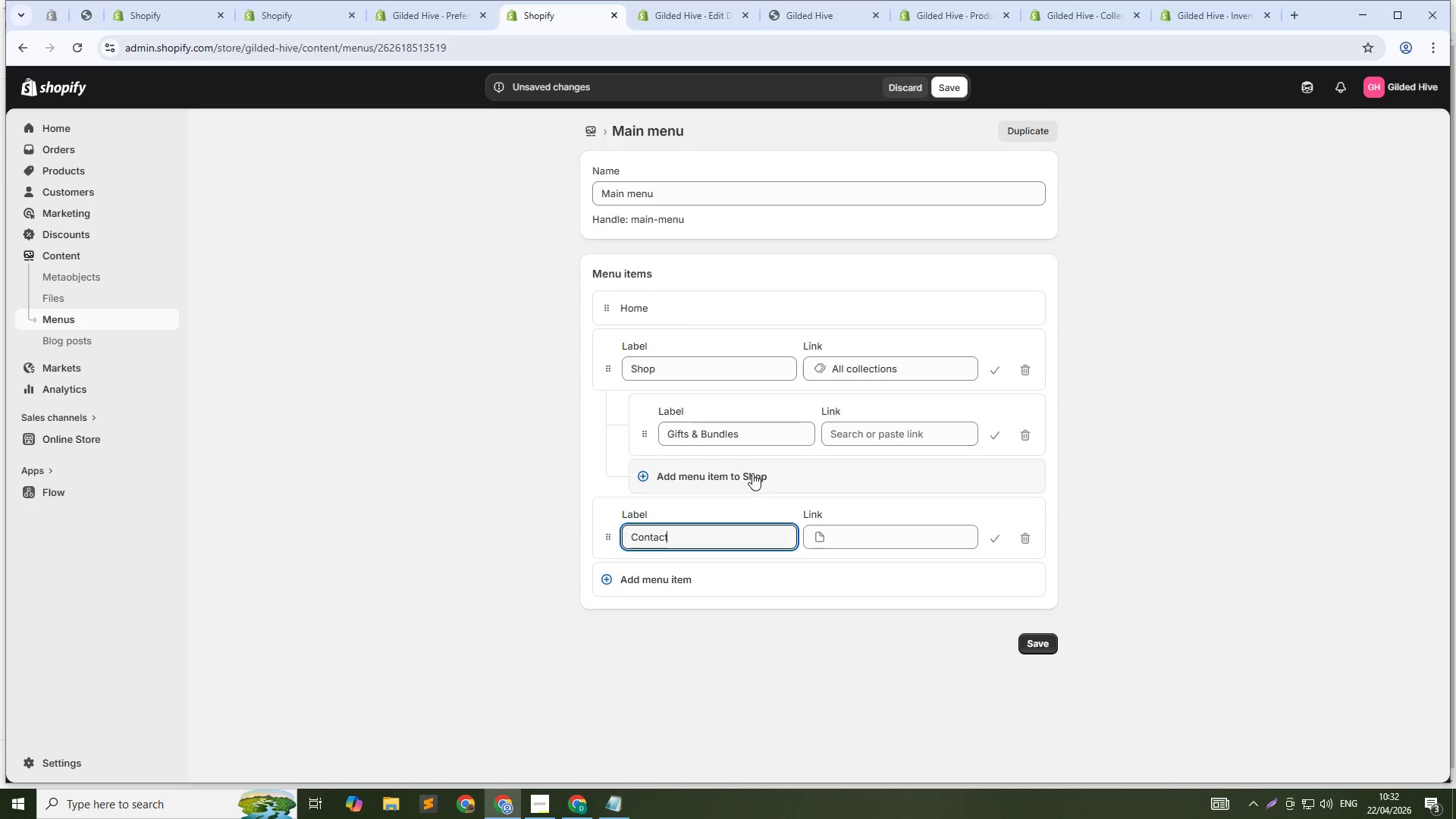 
left_click([752, 473])
 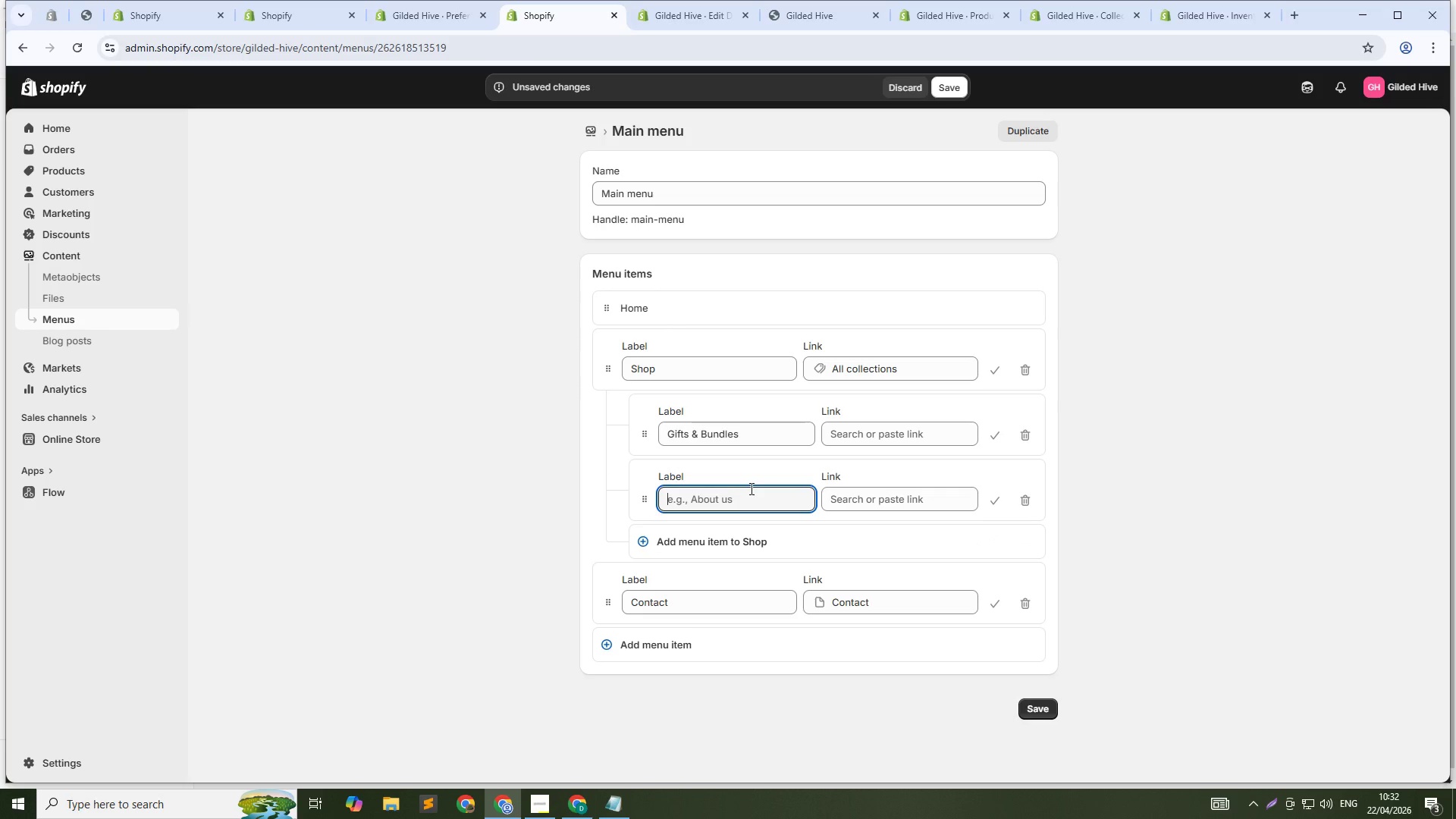 
type(Apothecary & Wellness)
 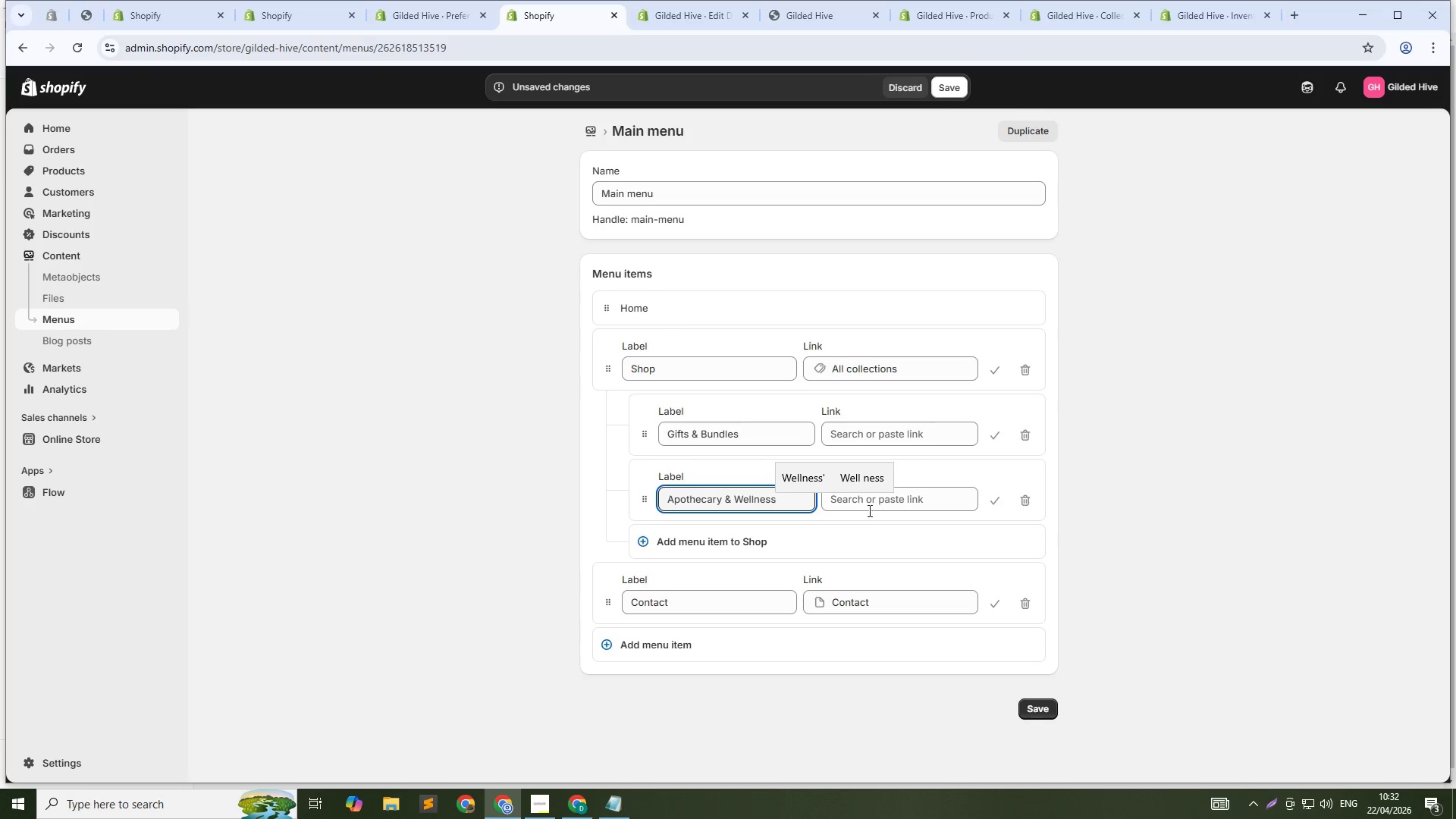 
left_click([712, 546])
 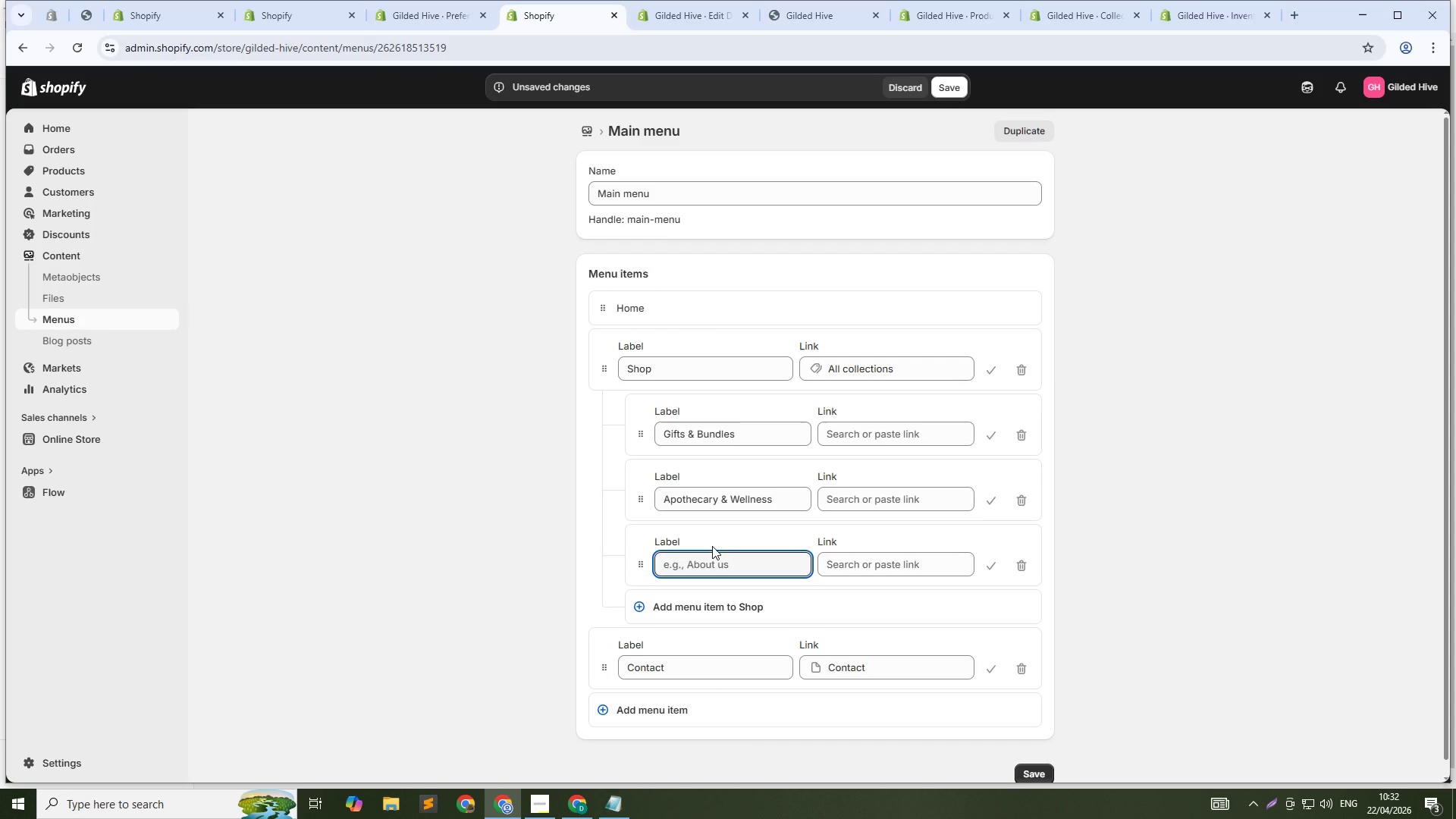 
type(Pure Harvests)
 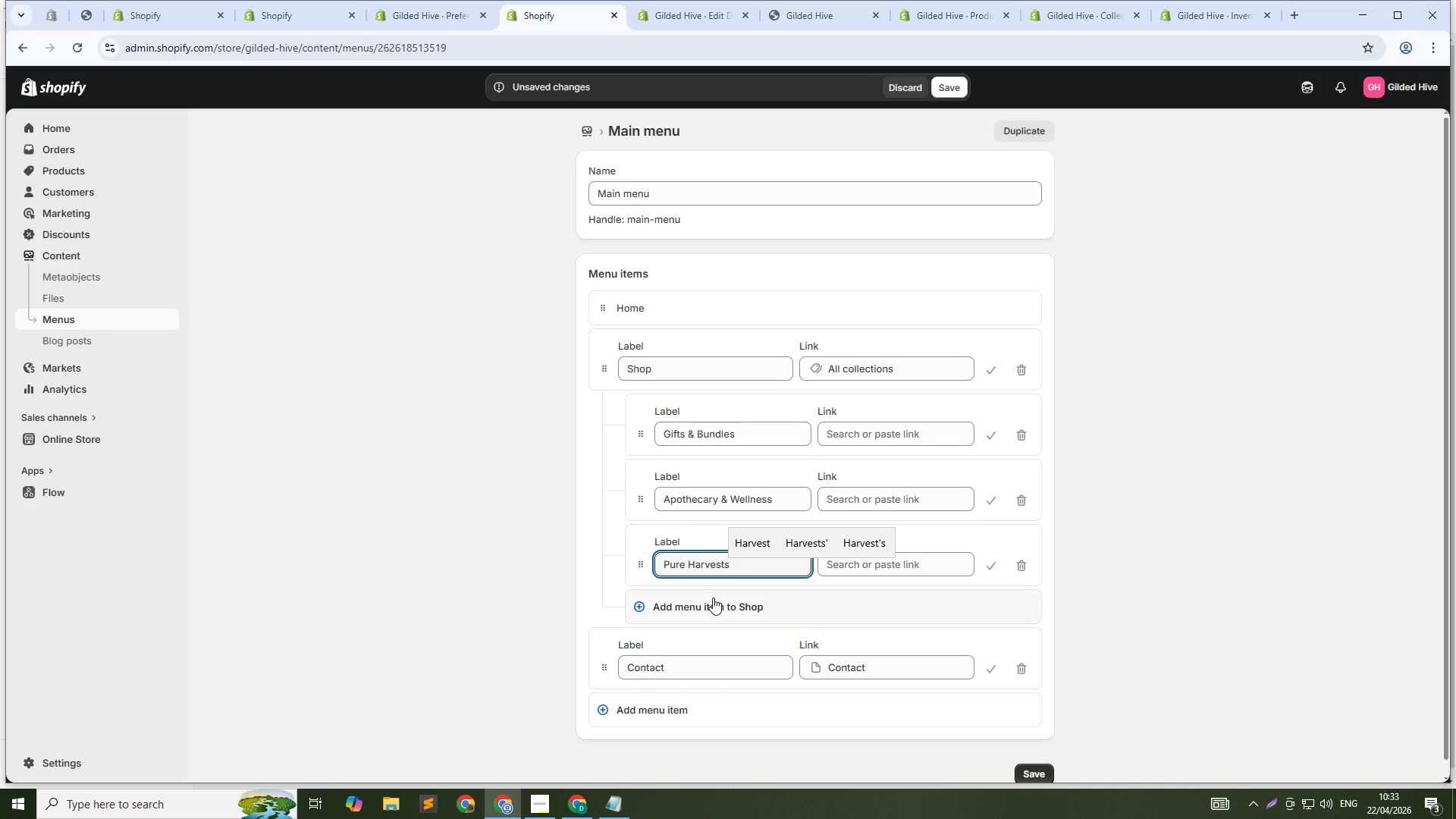 
left_click([915, 438])
 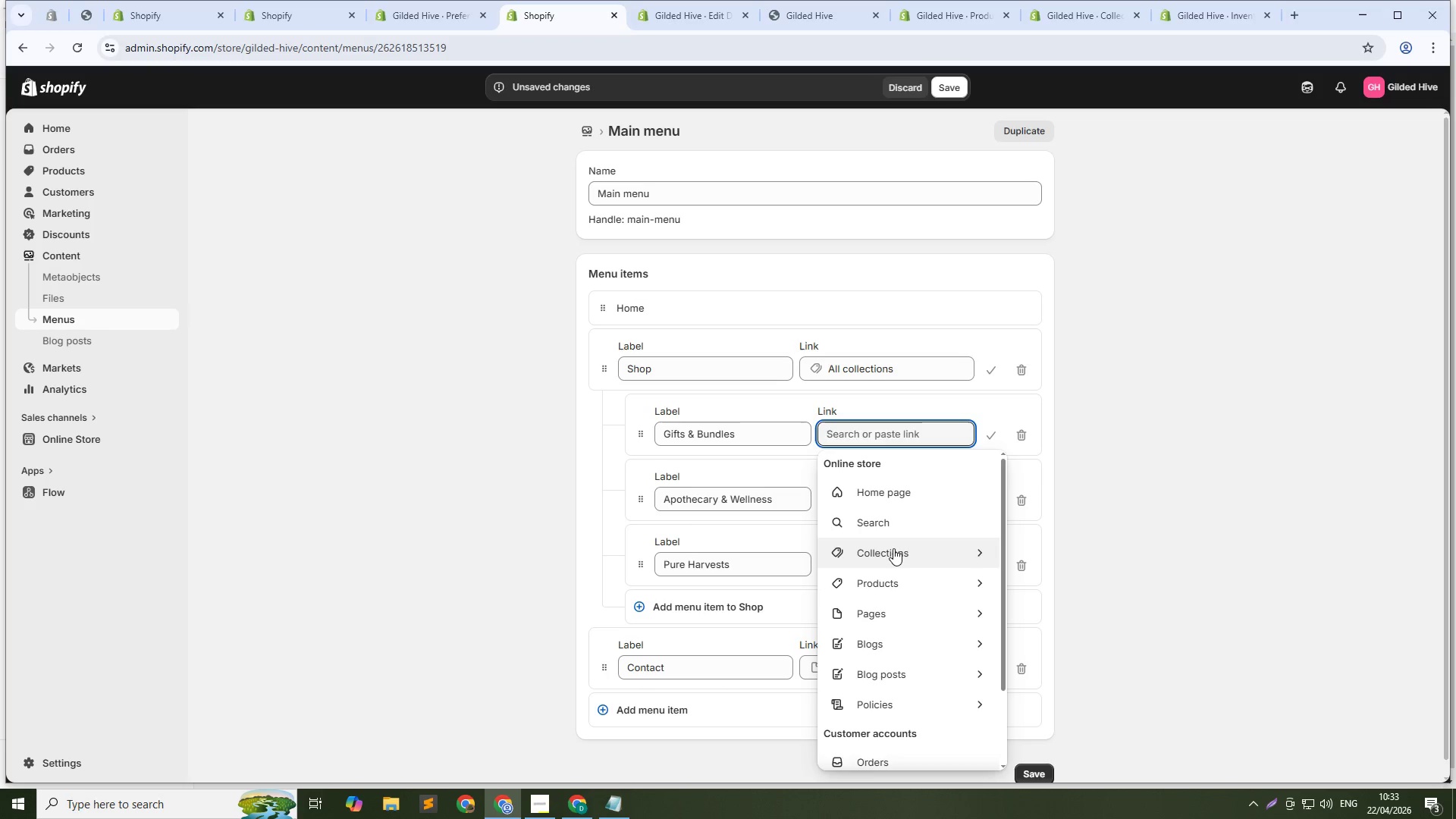 
left_click([893, 548])
 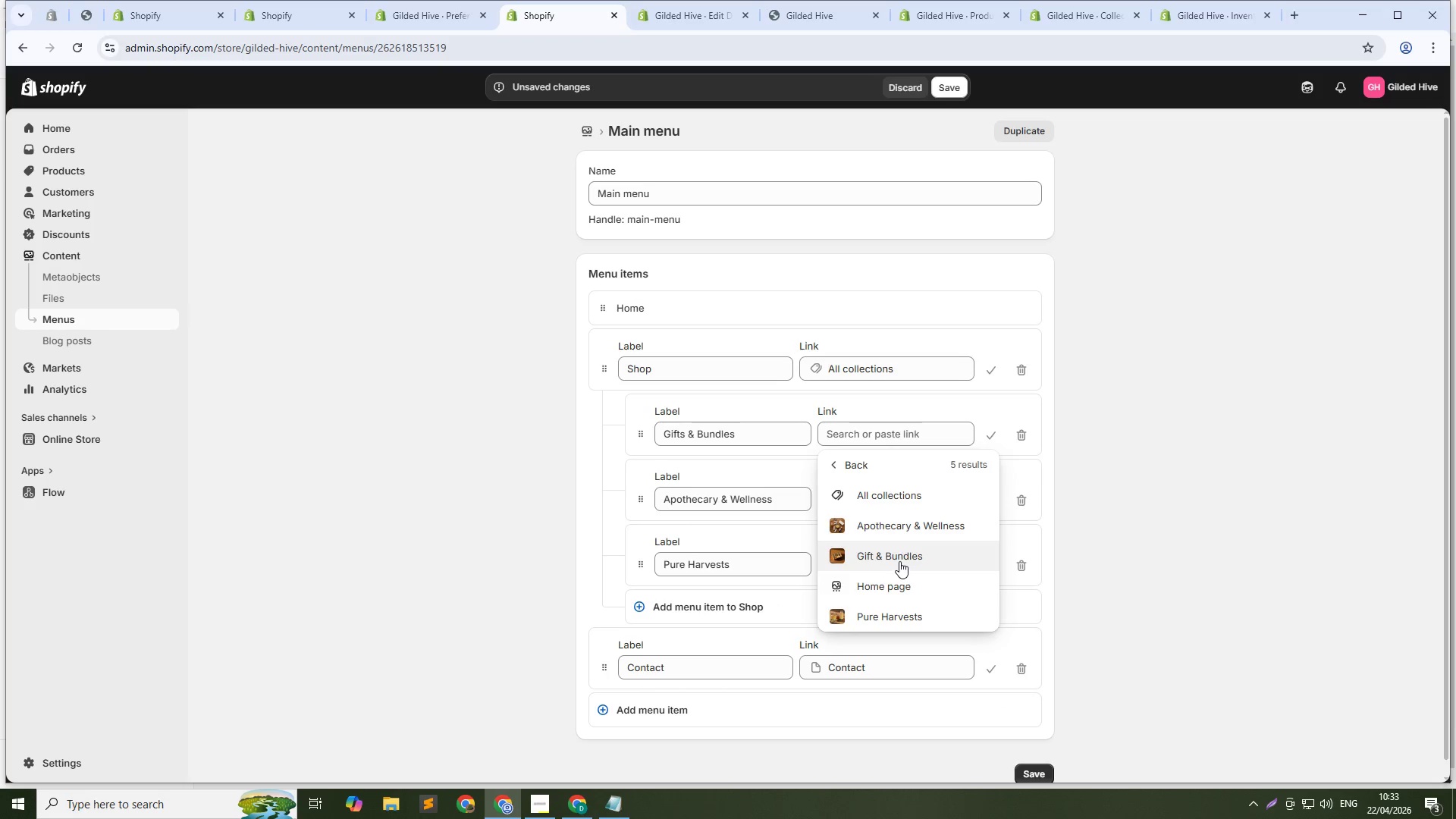 
left_click([899, 558])
 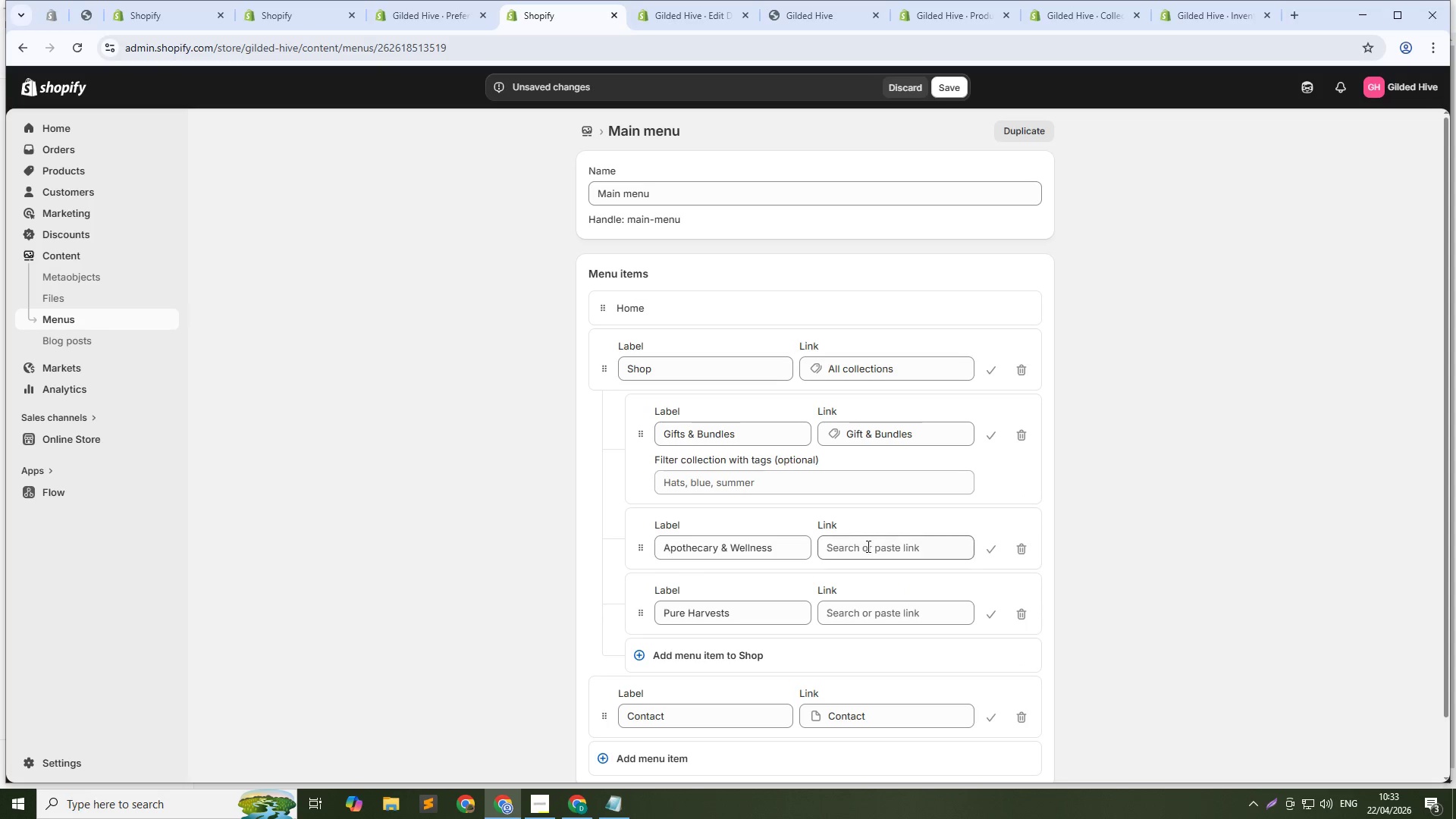 
left_click([867, 546])
 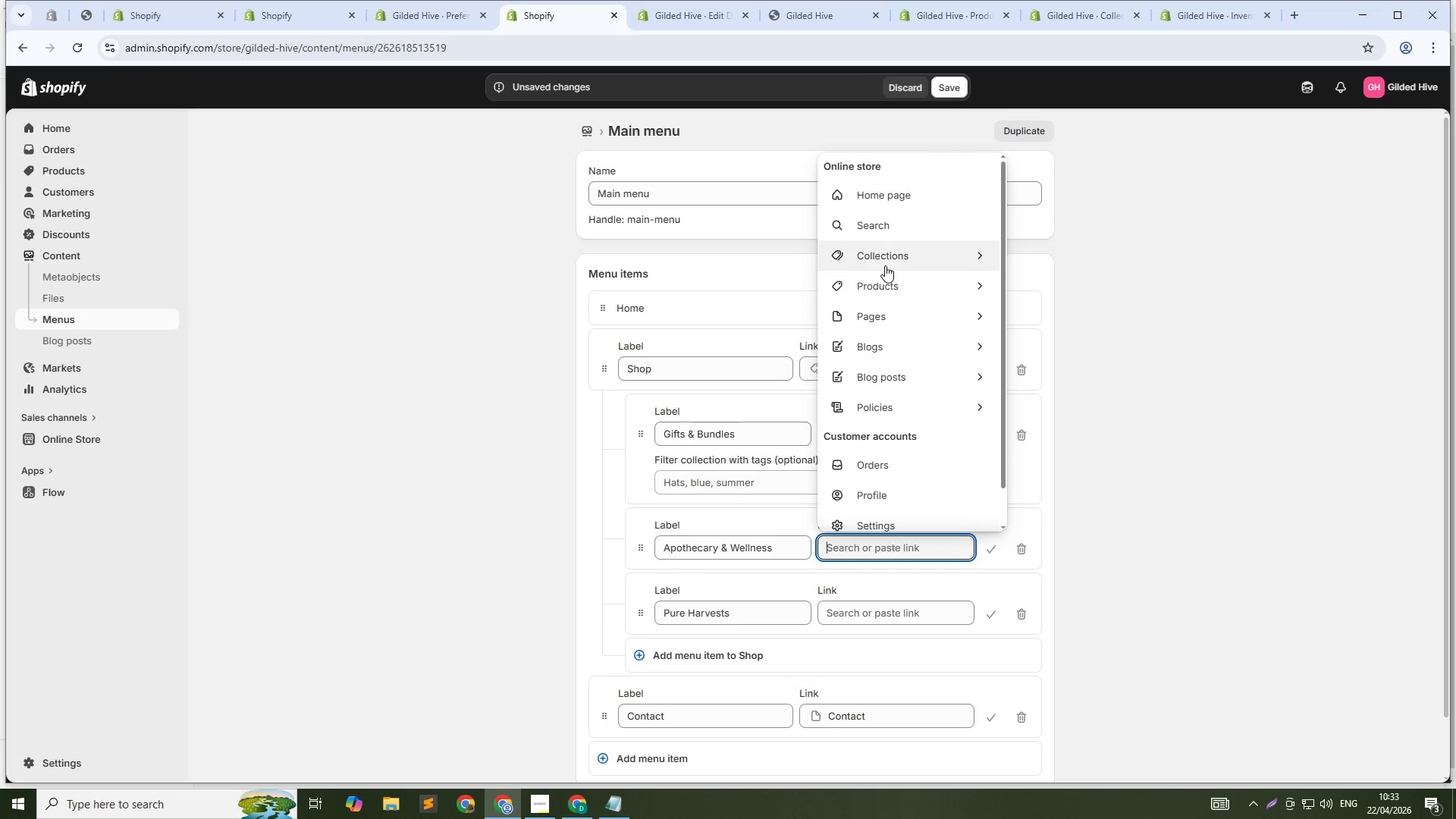 
left_click([892, 253])
 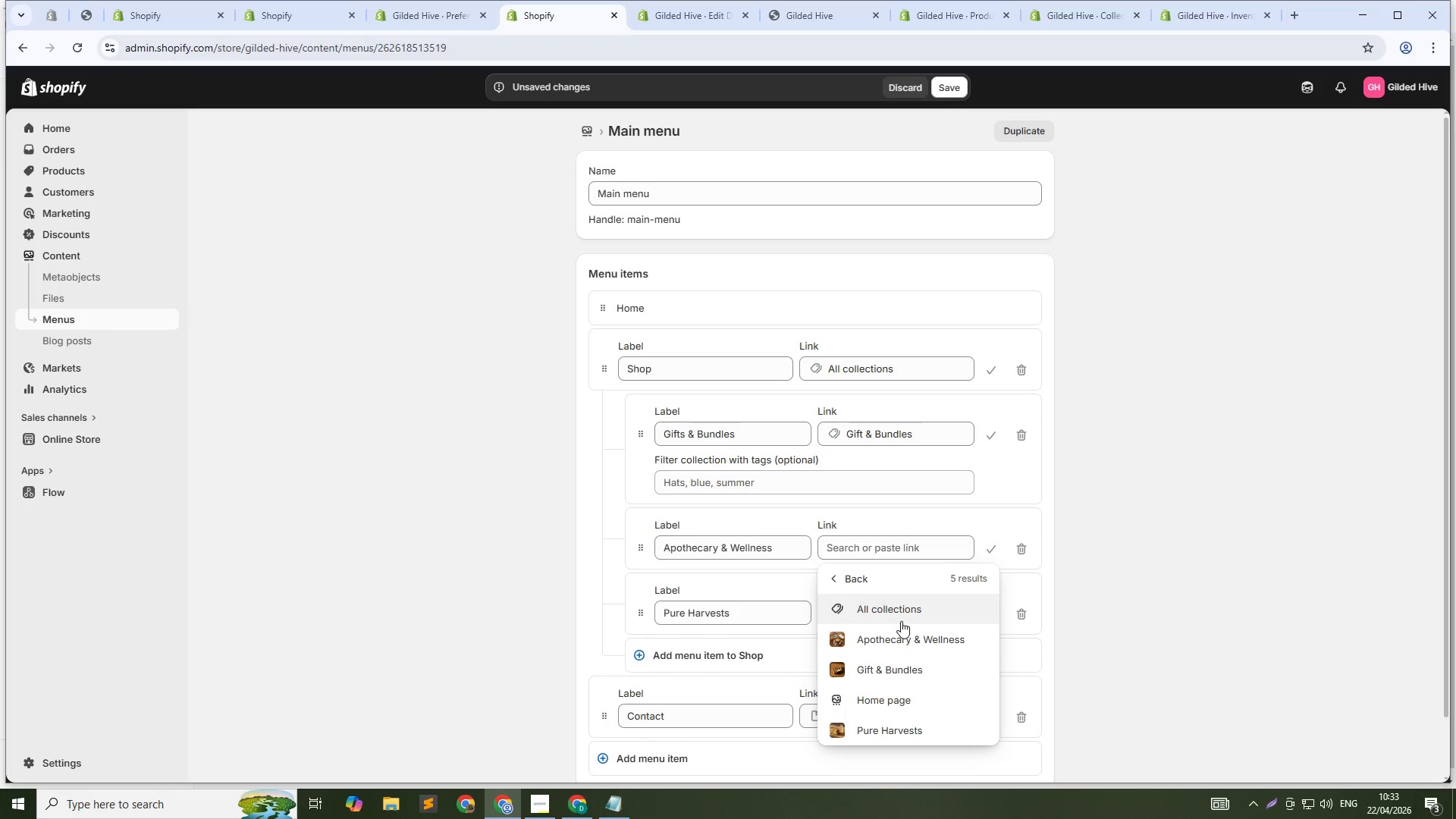 
left_click([913, 639])
 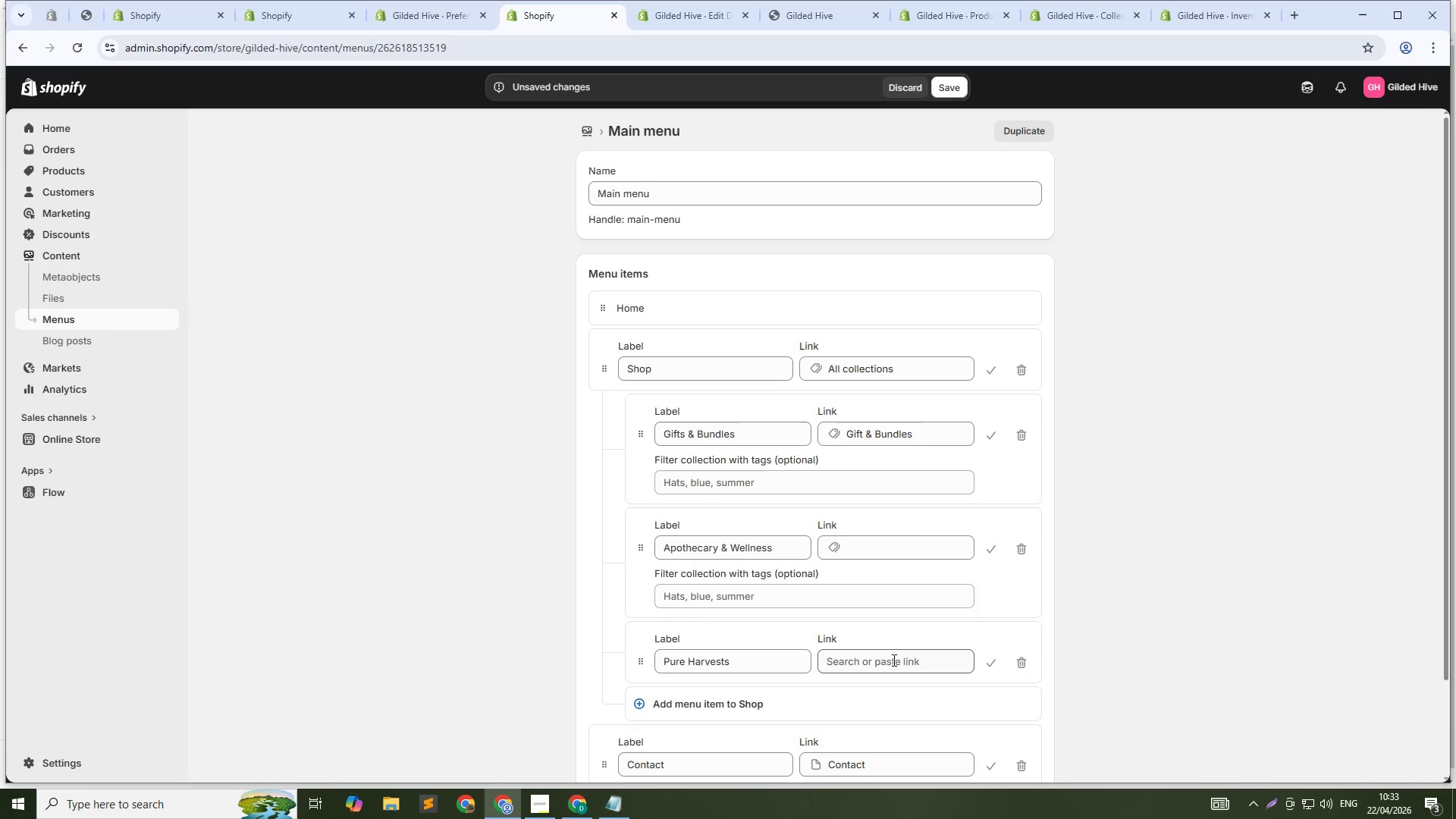 
left_click([893, 660])
 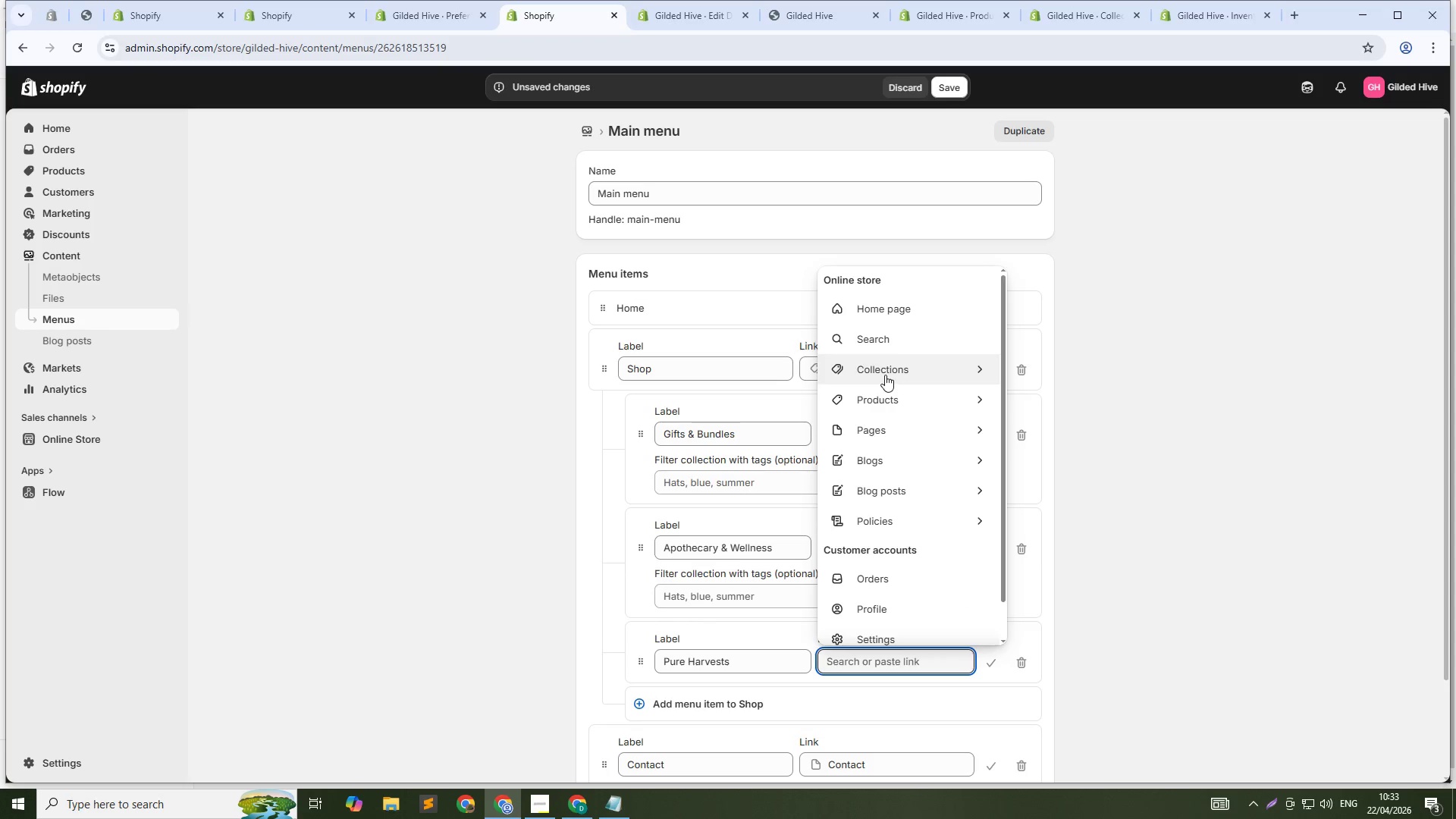 
left_click([886, 375])
 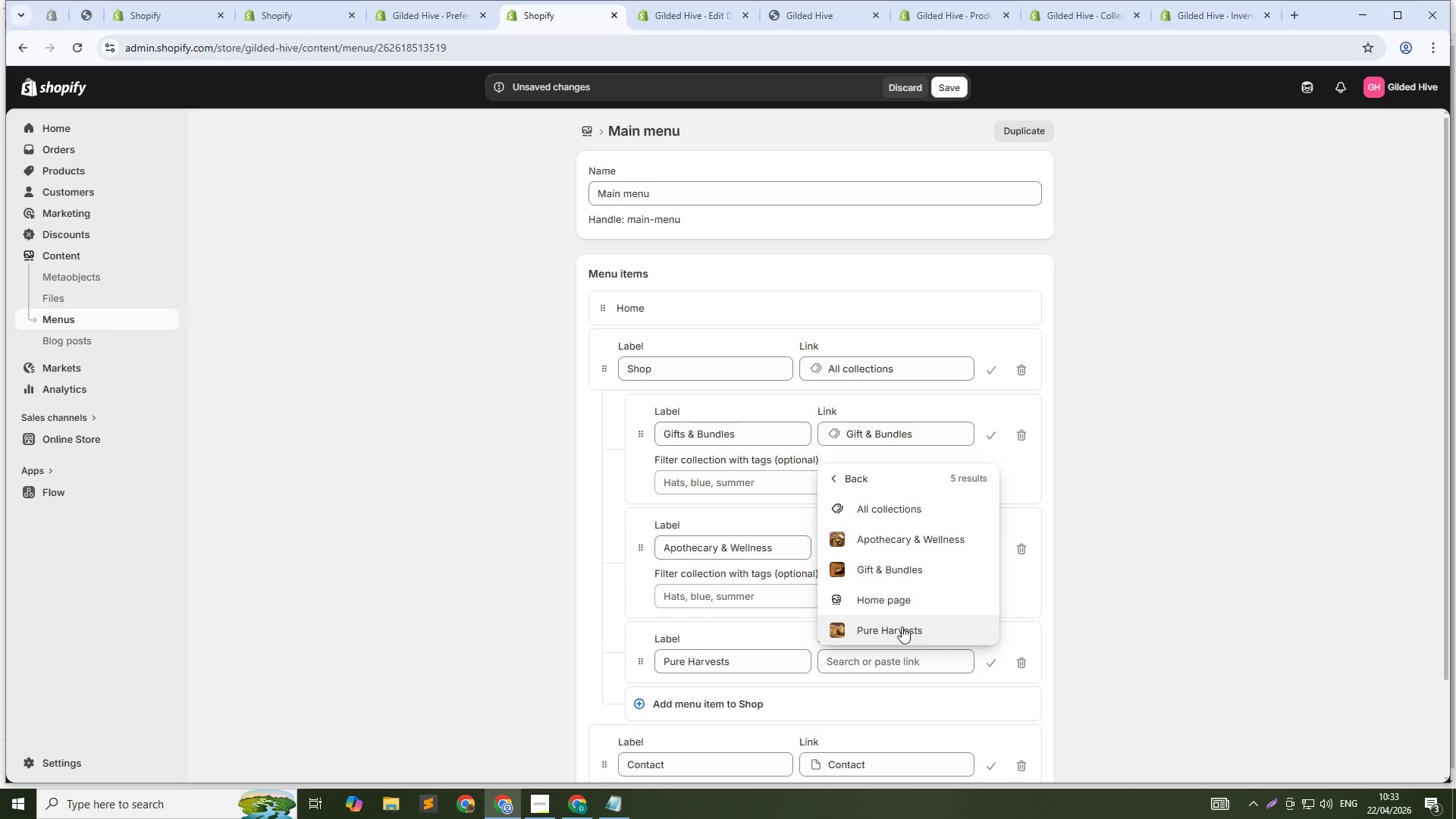 
left_click([902, 626])
 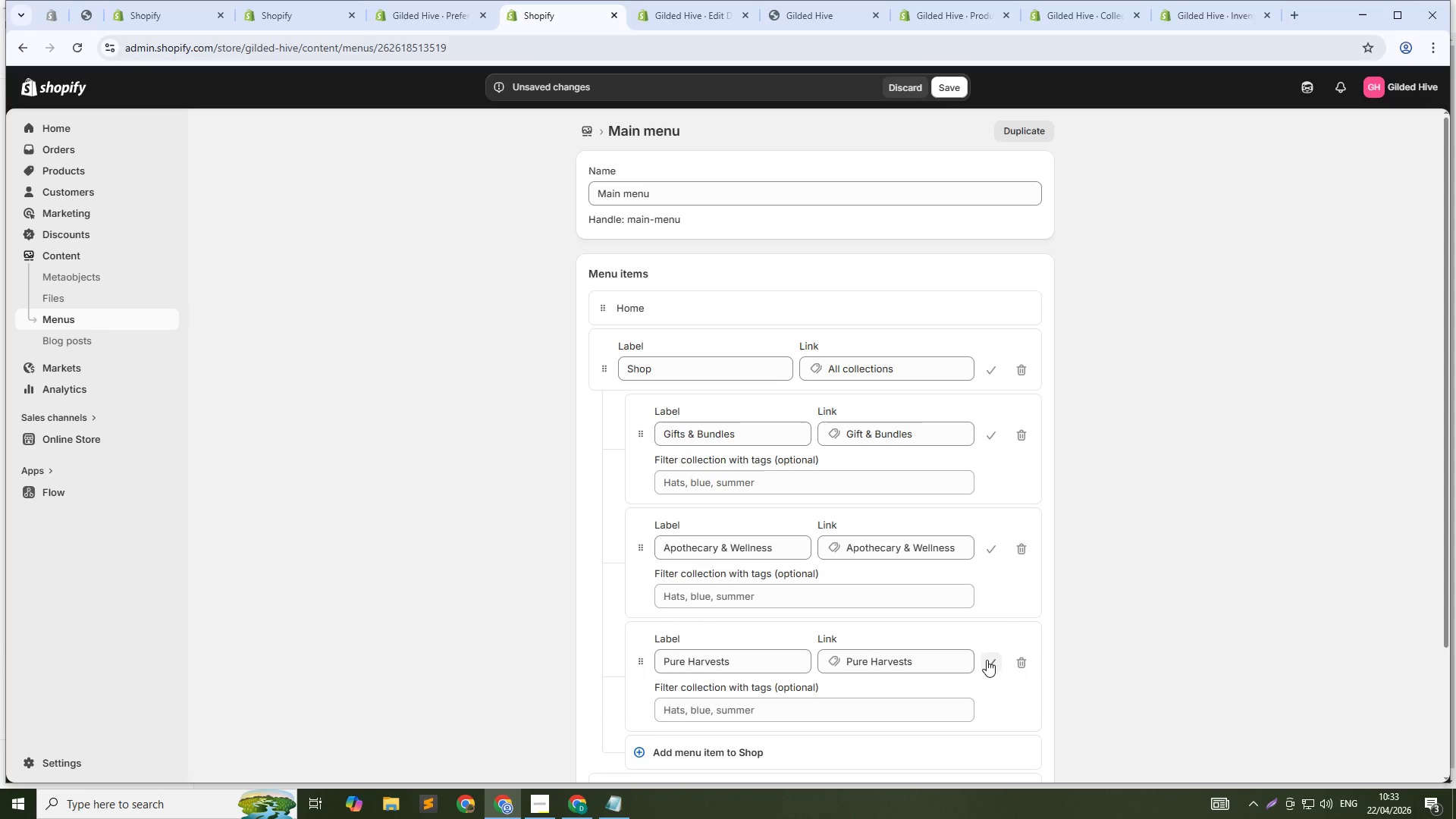 
left_click([987, 660])
 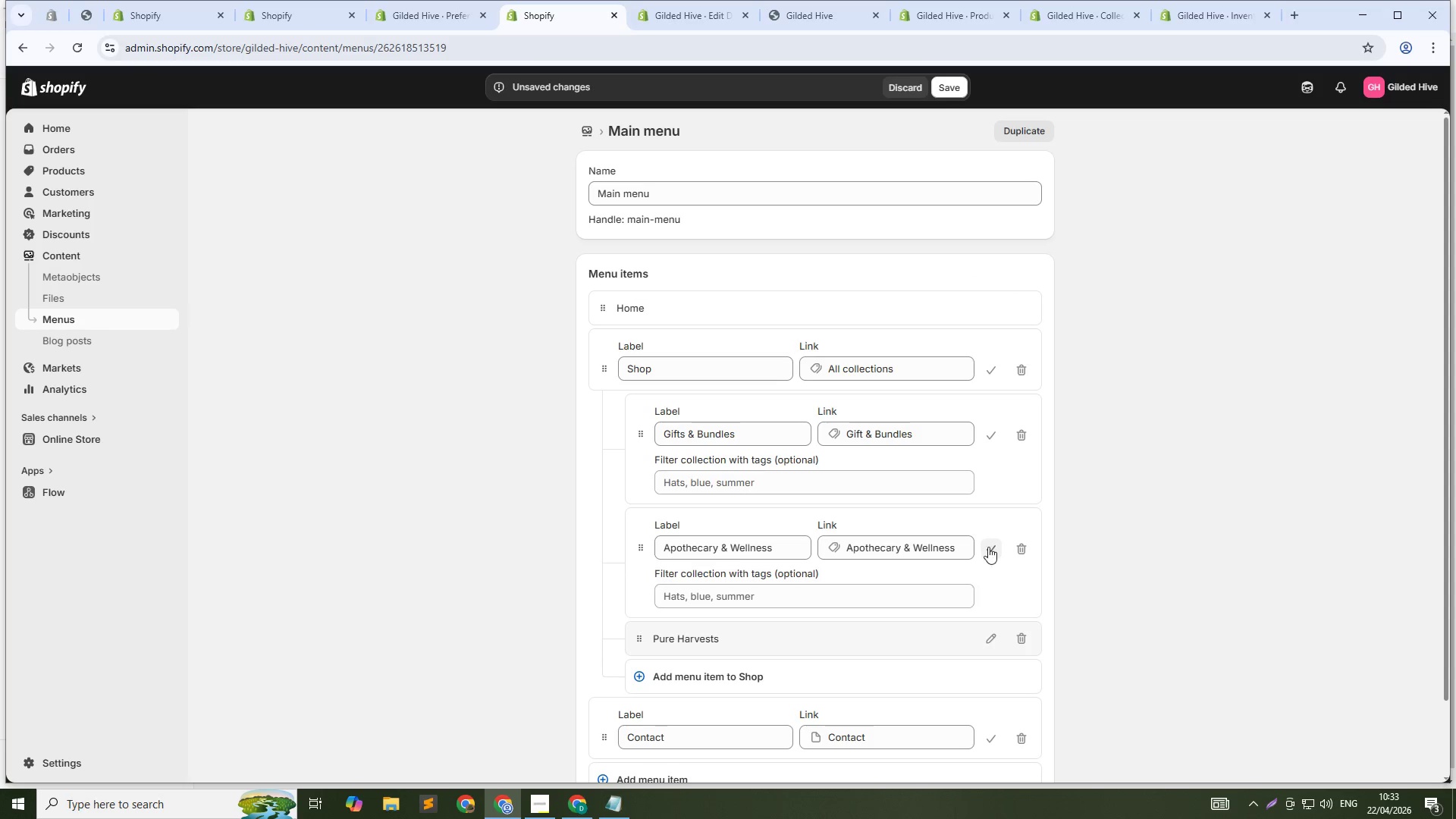 
left_click([988, 547])
 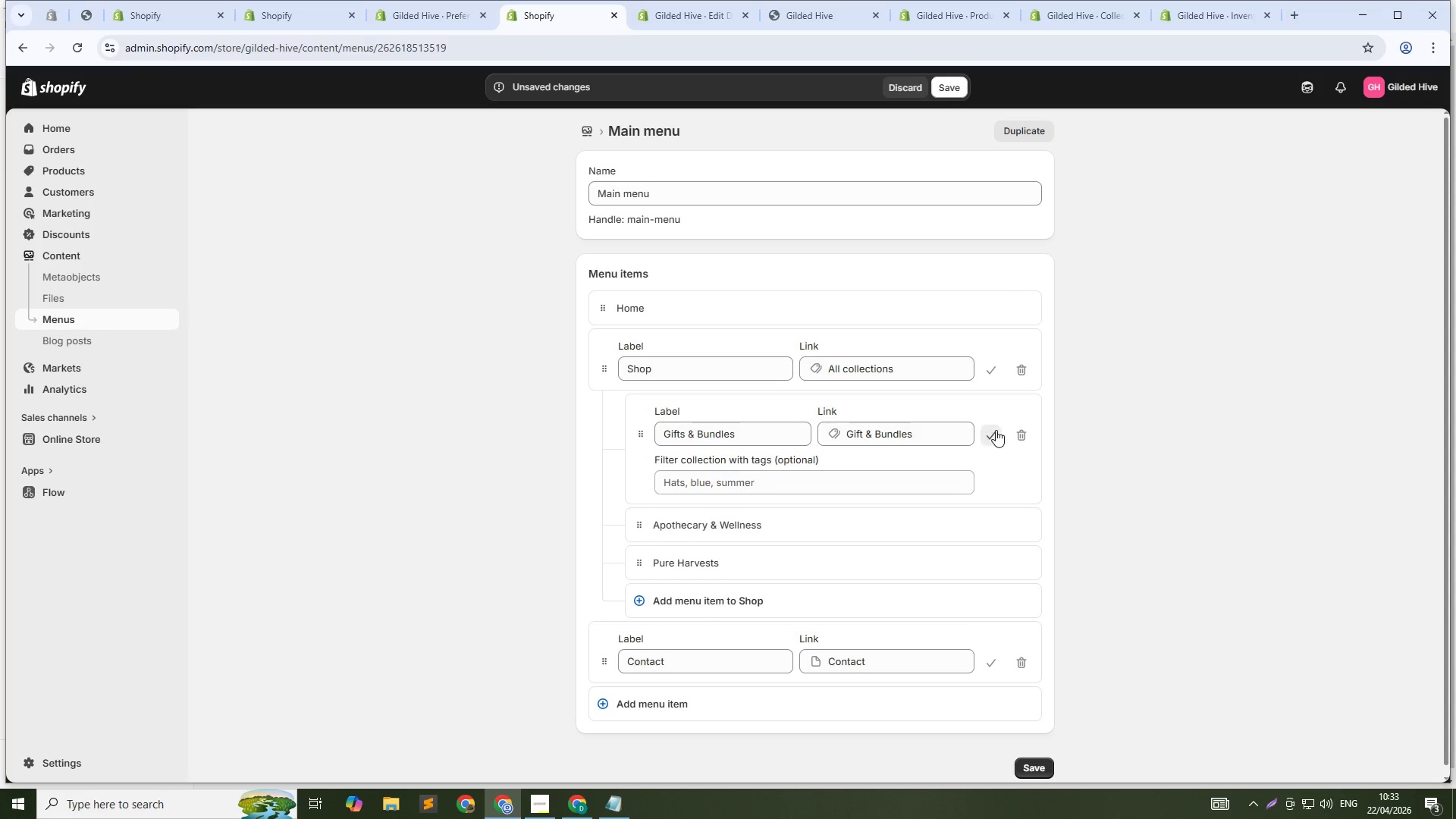 
left_click([996, 430])
 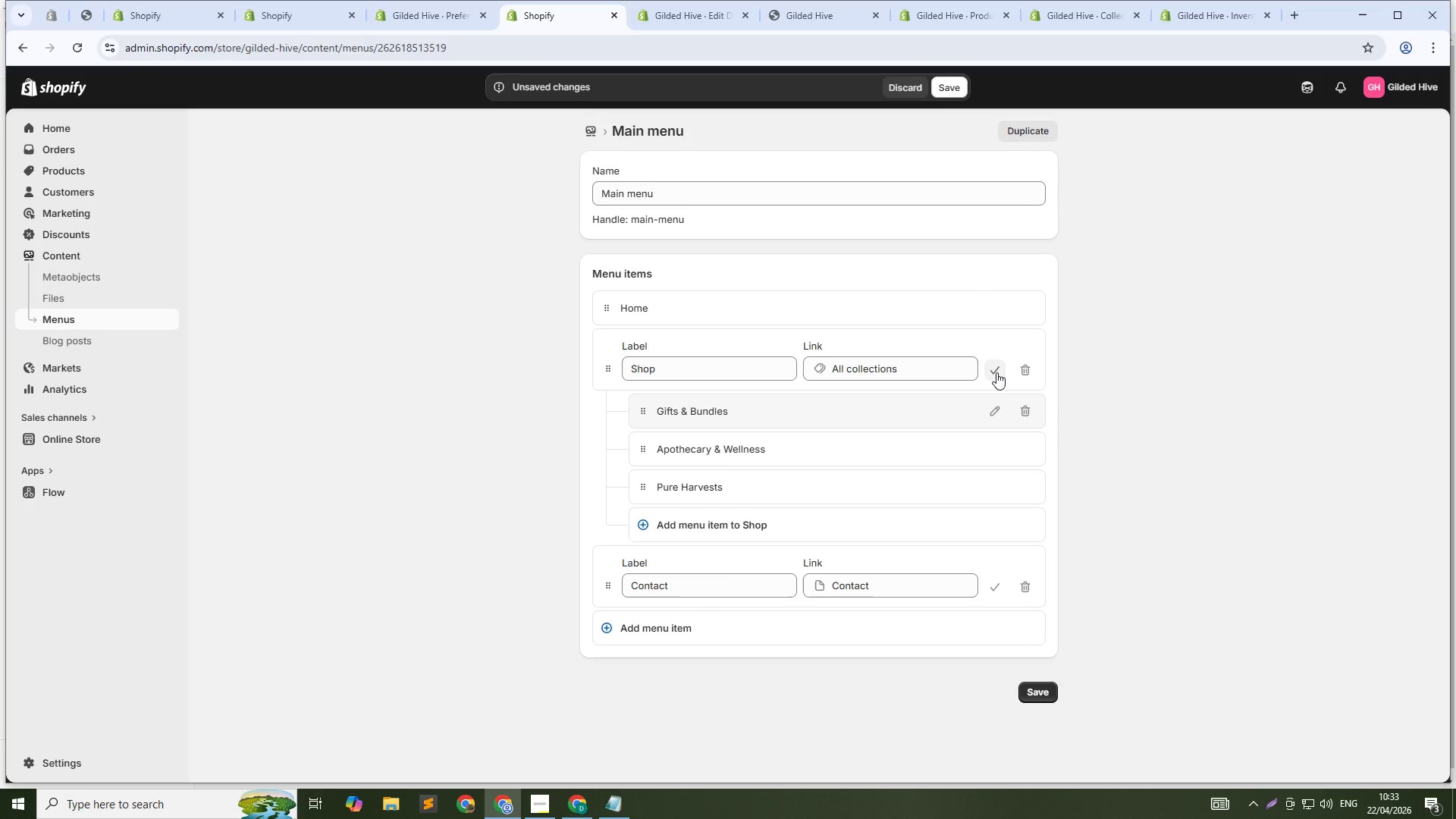 
wait(12.16)
 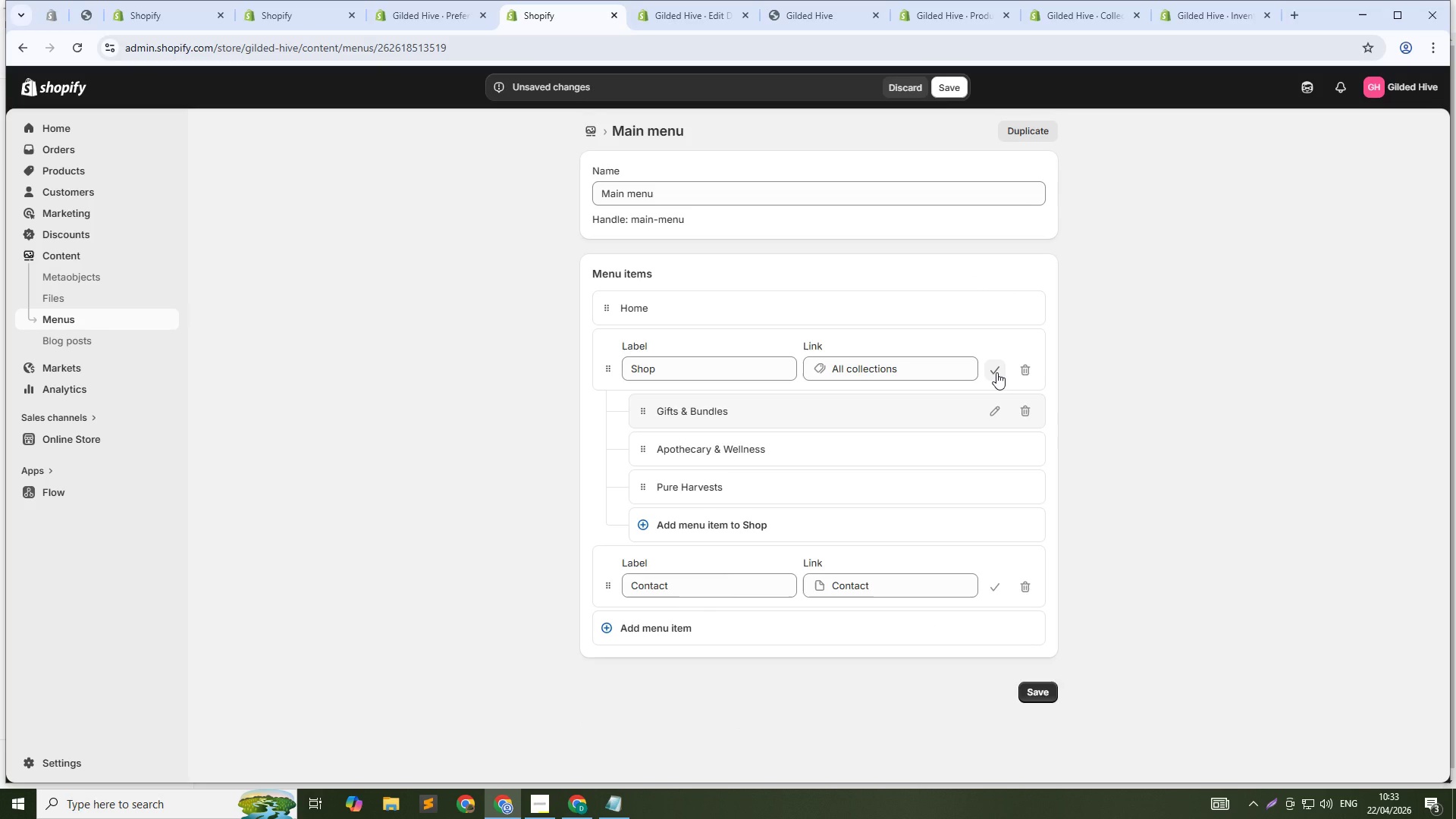 
left_click([642, 615])
 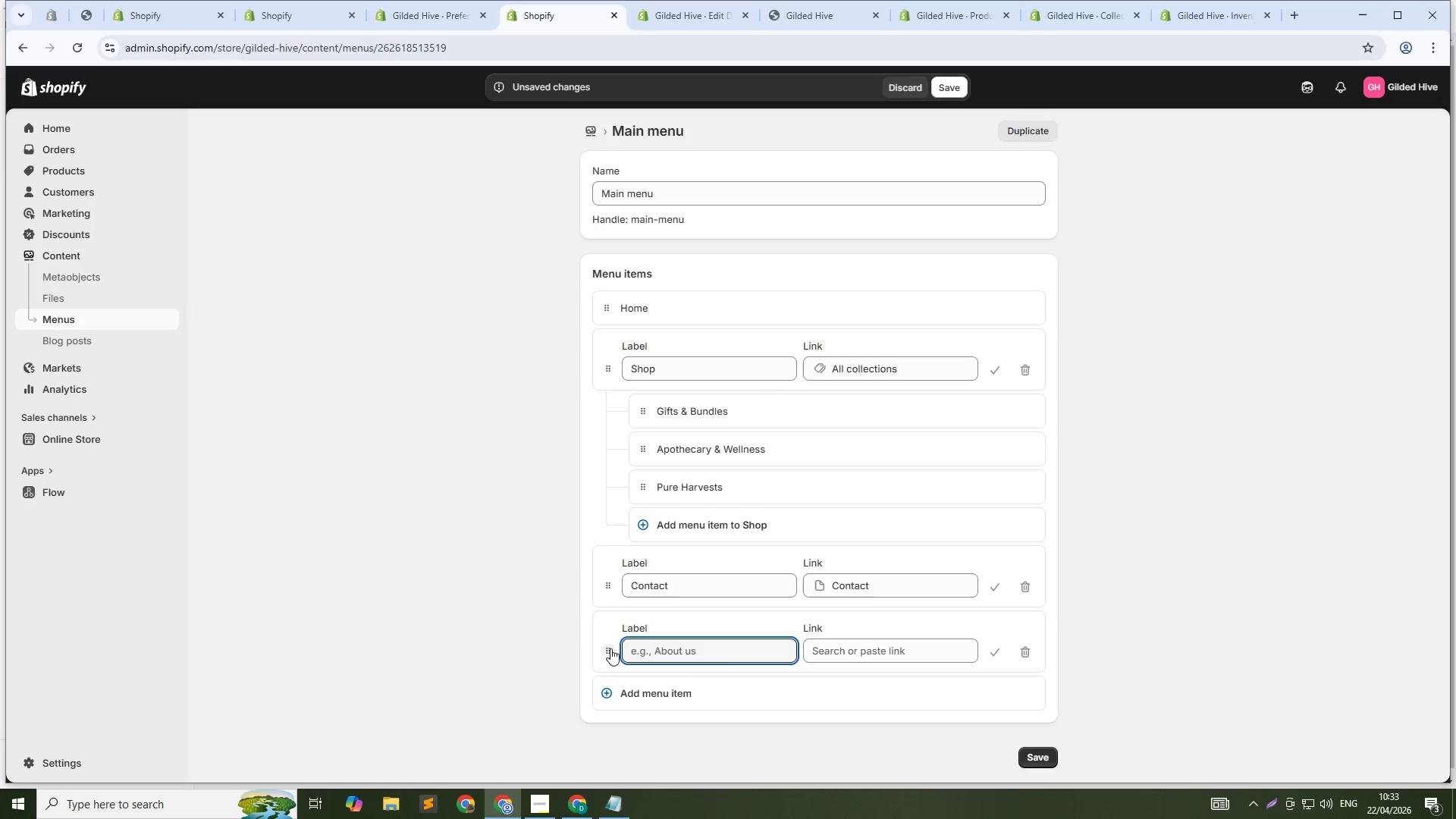 
left_click_drag(start_coordinate=[610, 648], to_coordinate=[604, 613])
 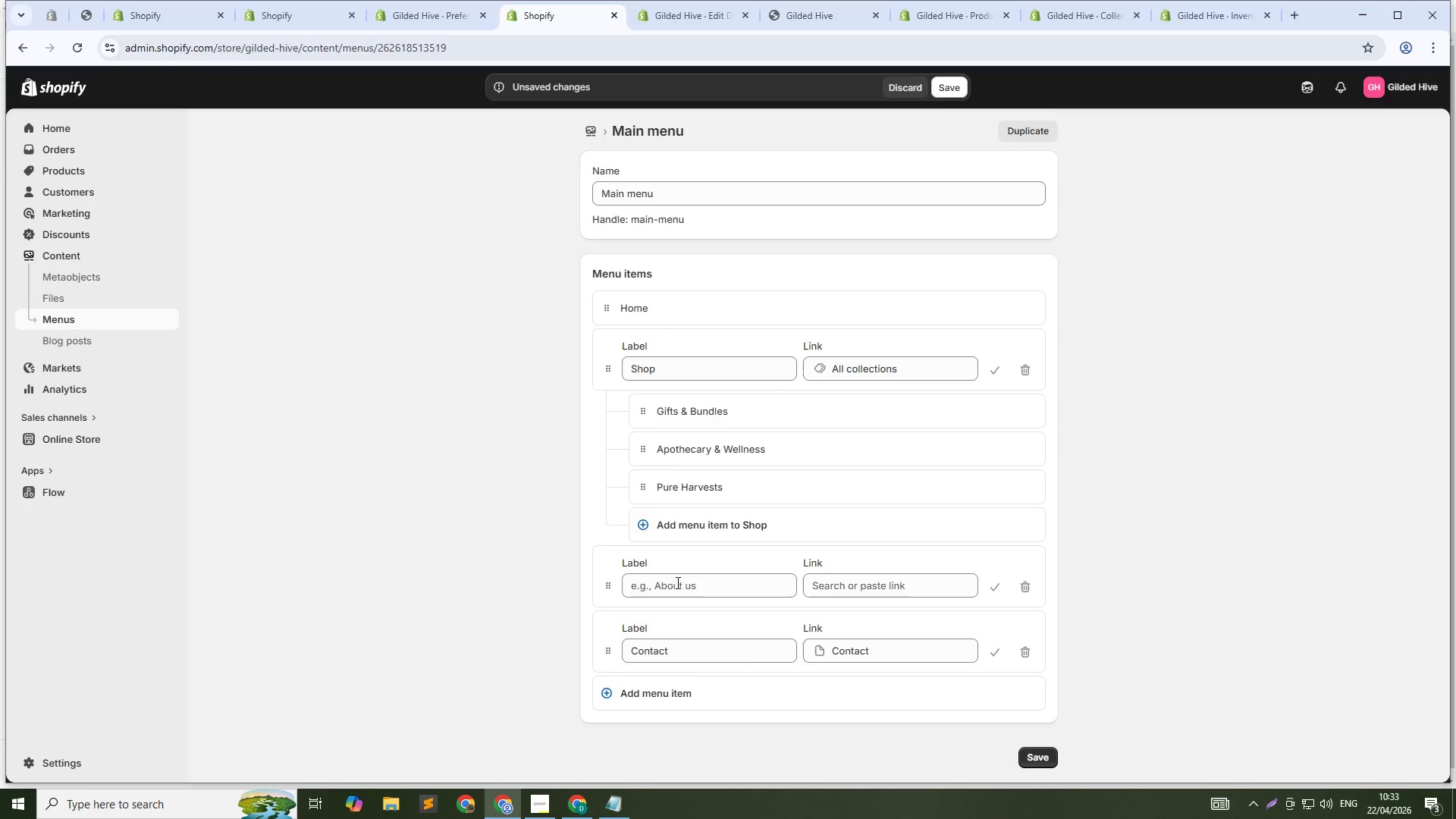 
left_click([676, 582])
 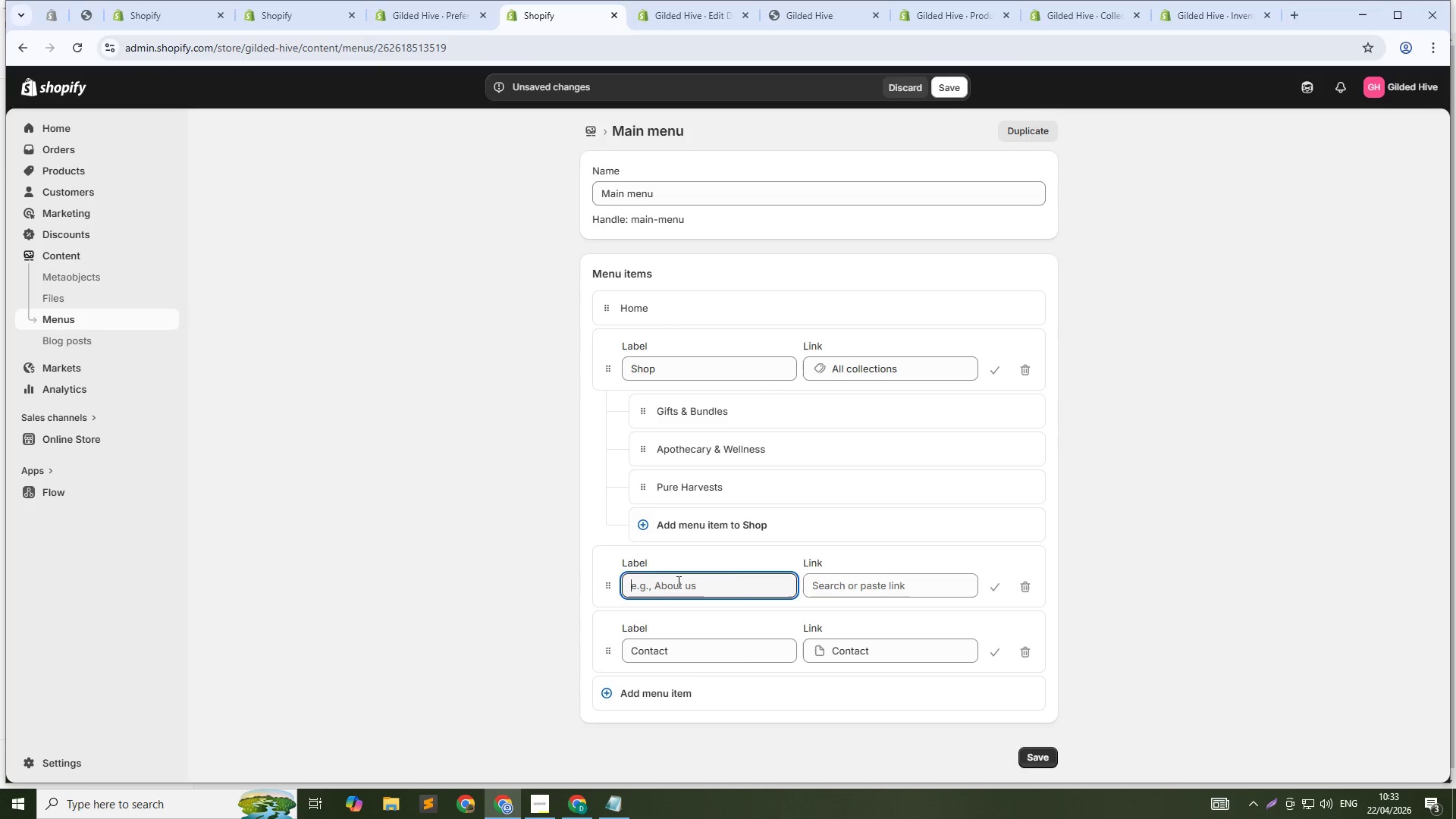 
type(About Us)
 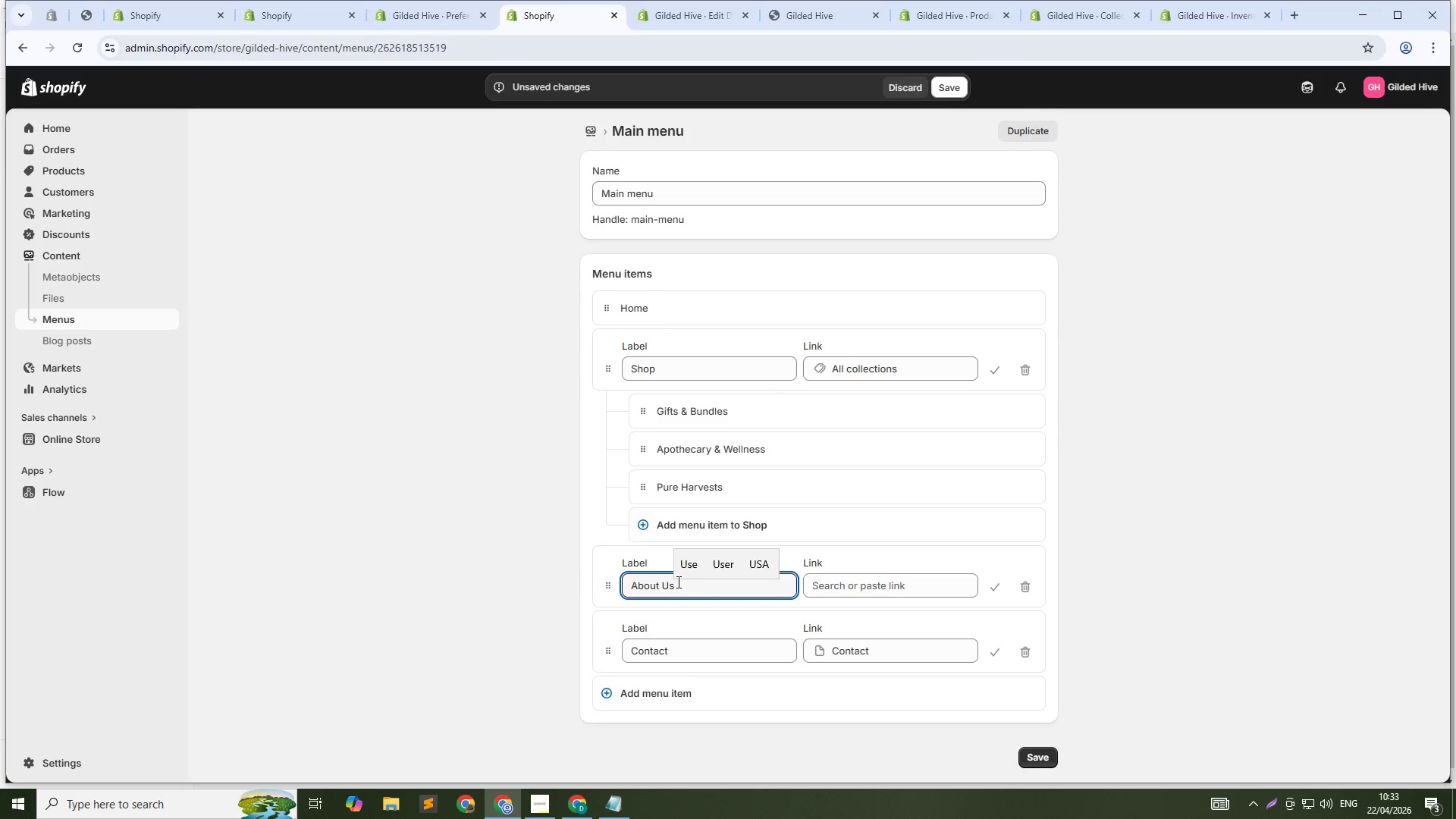 
left_click([921, 592])
 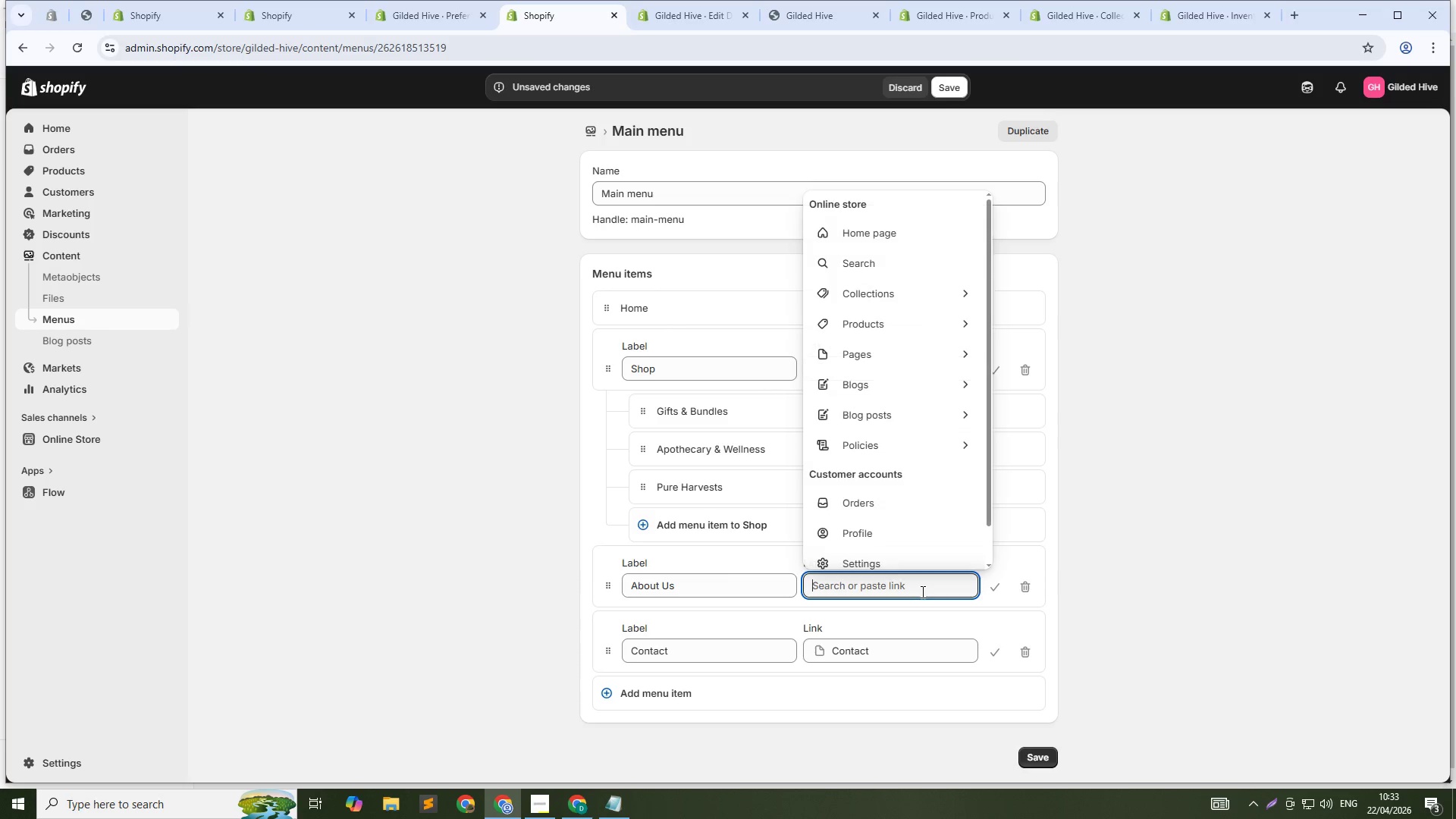 
key(Shift+3)
 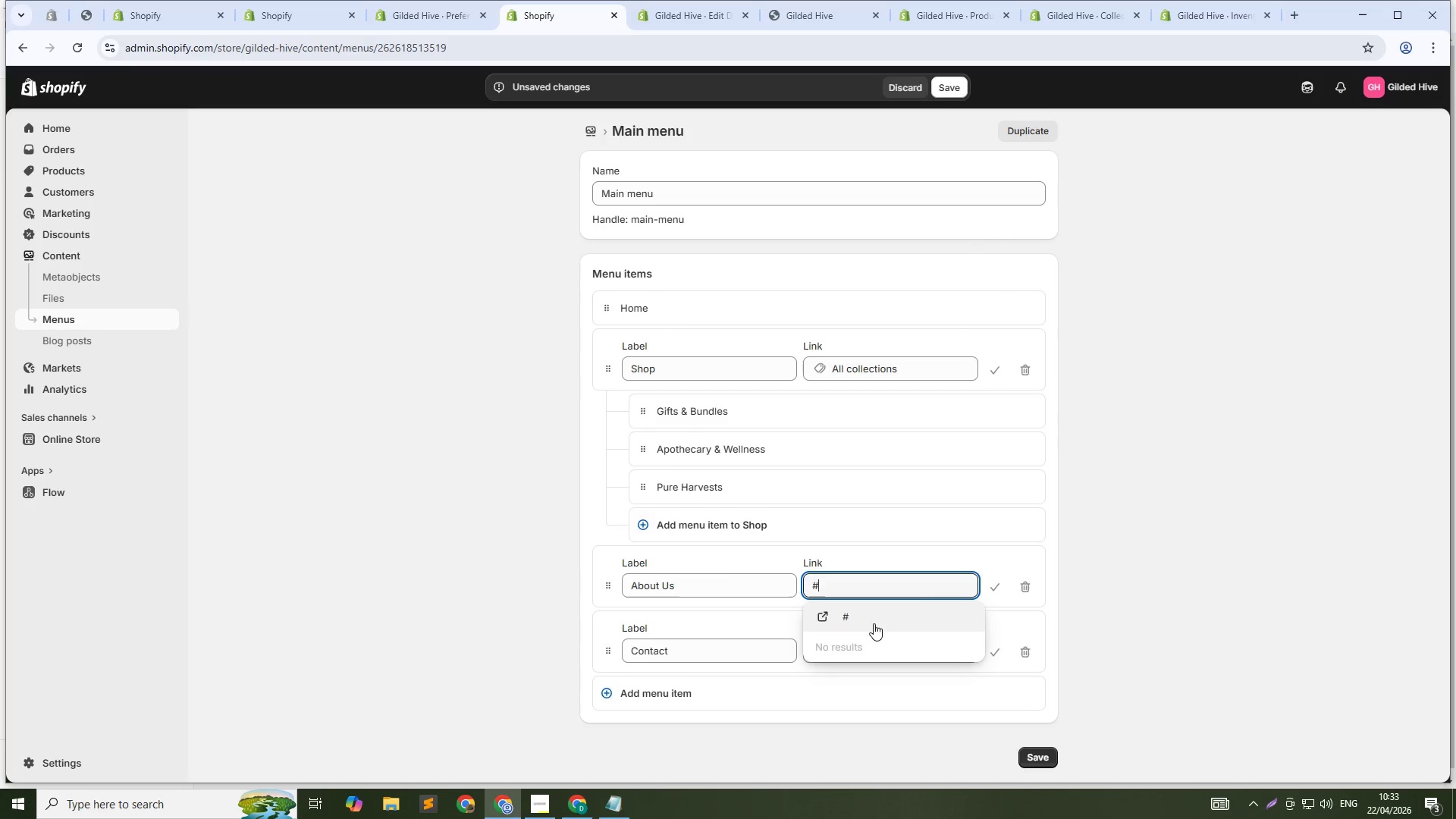 
left_click([868, 616])
 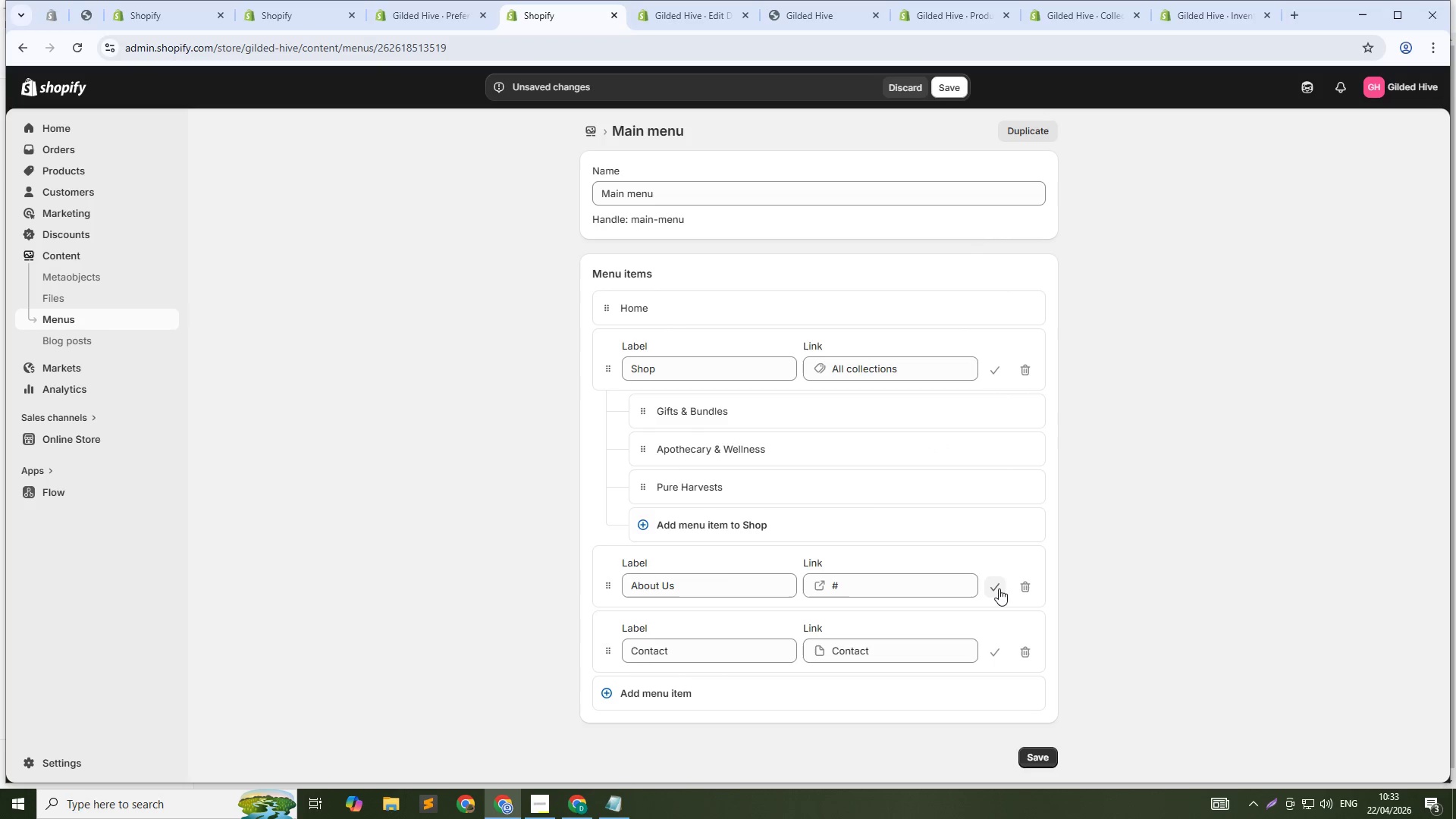 
left_click([999, 588])
 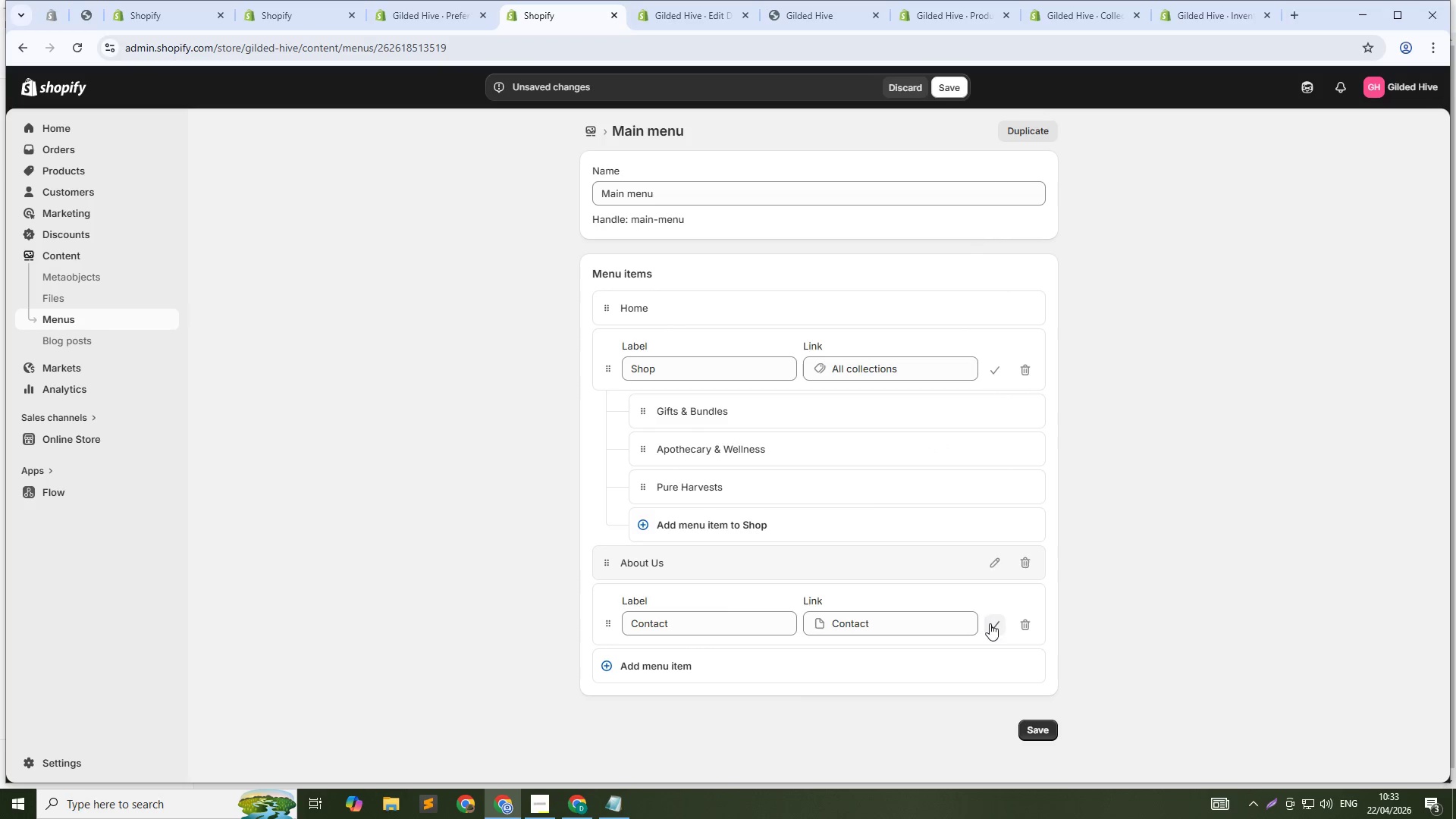 
left_click([990, 623])
 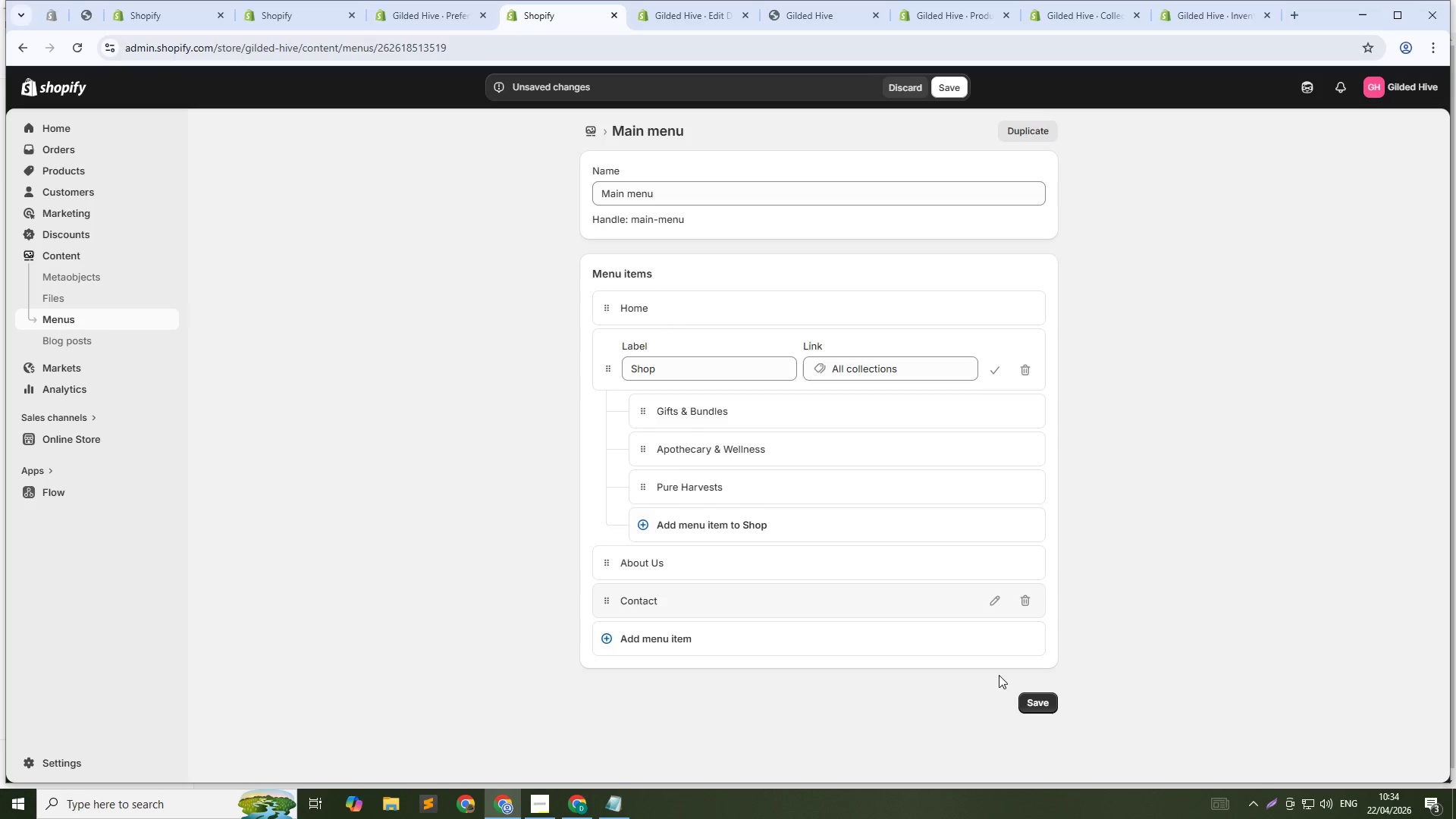 
wait(29.19)
 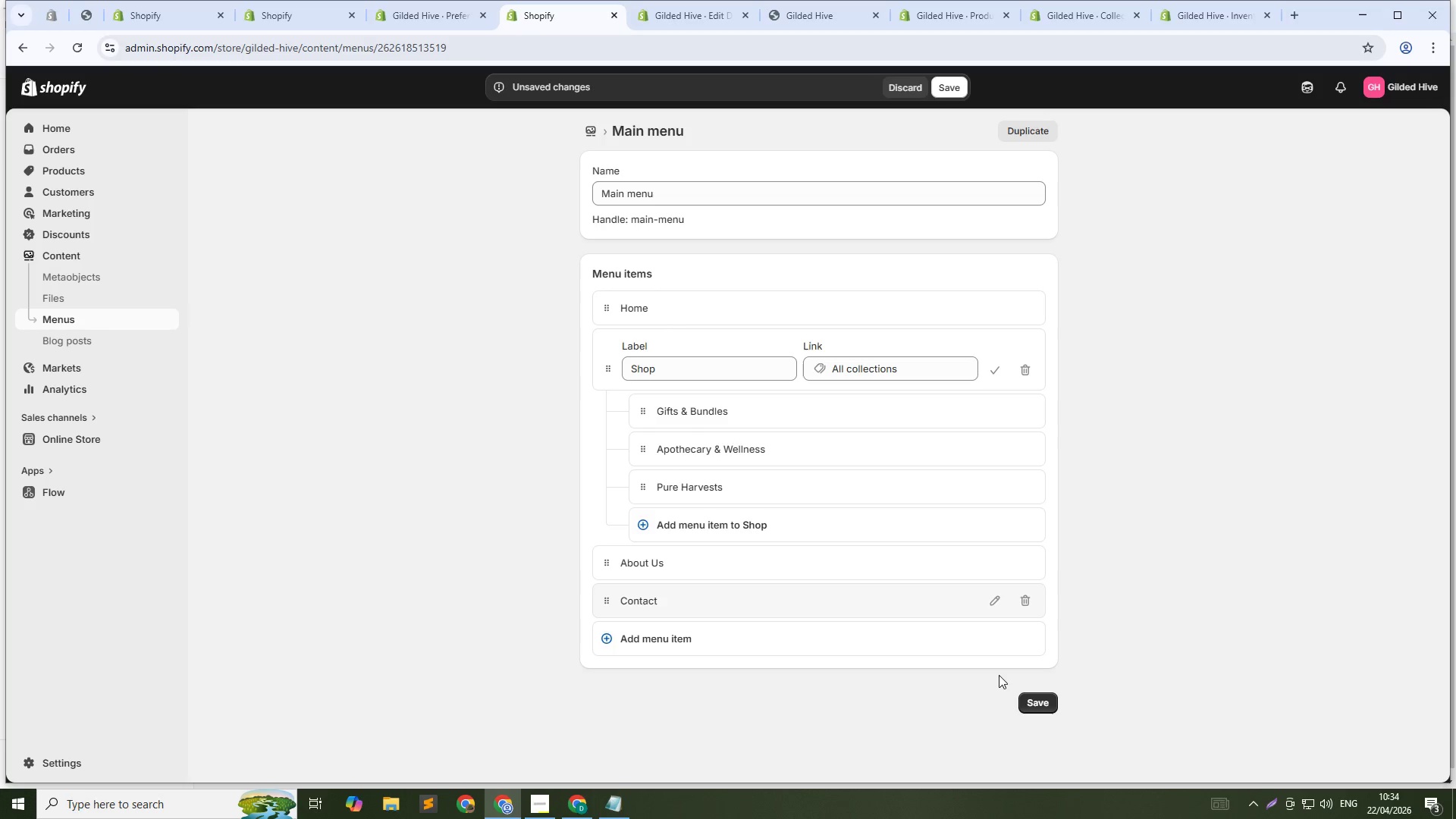 
key(Alt+Tab)
 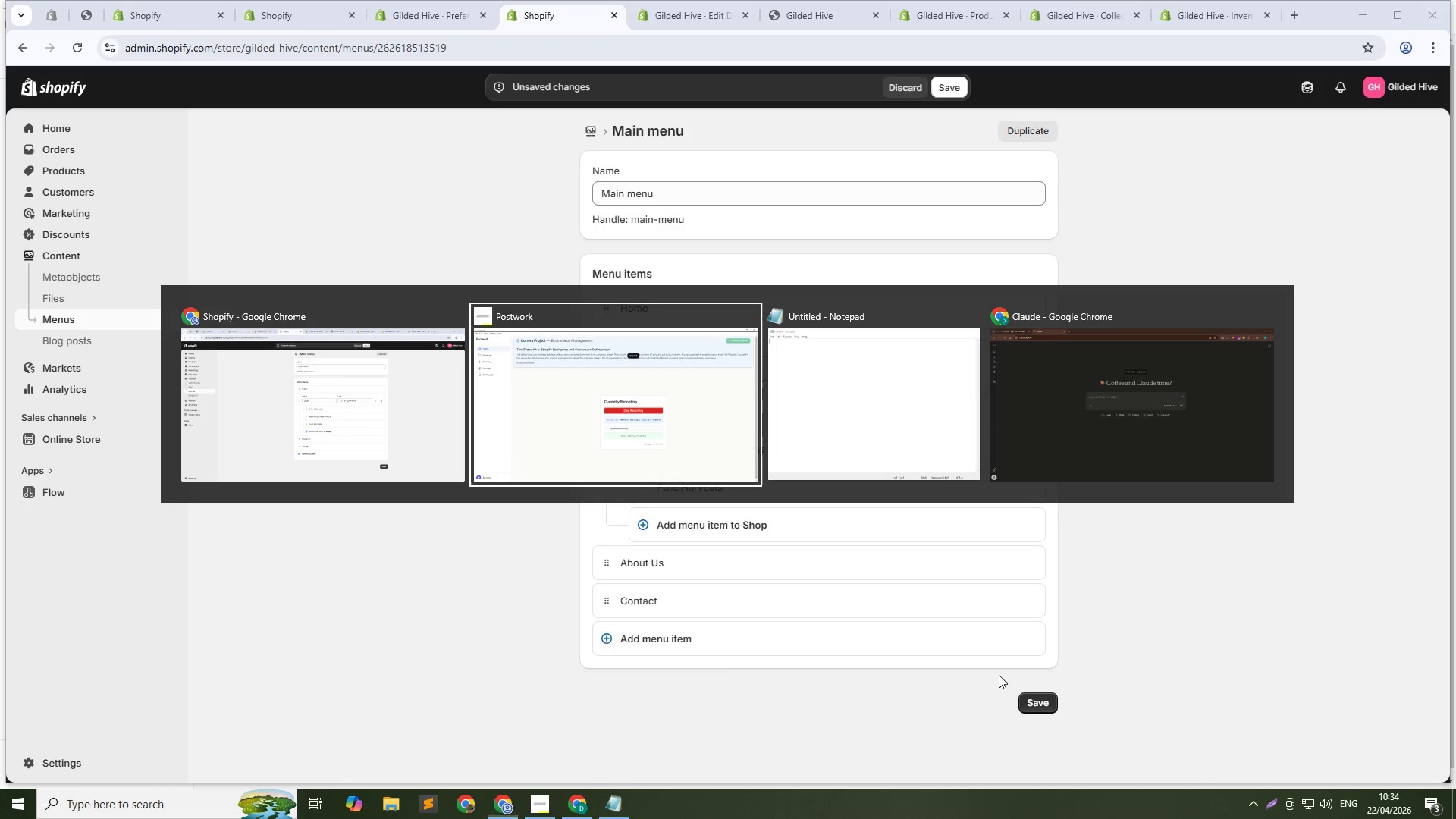 